 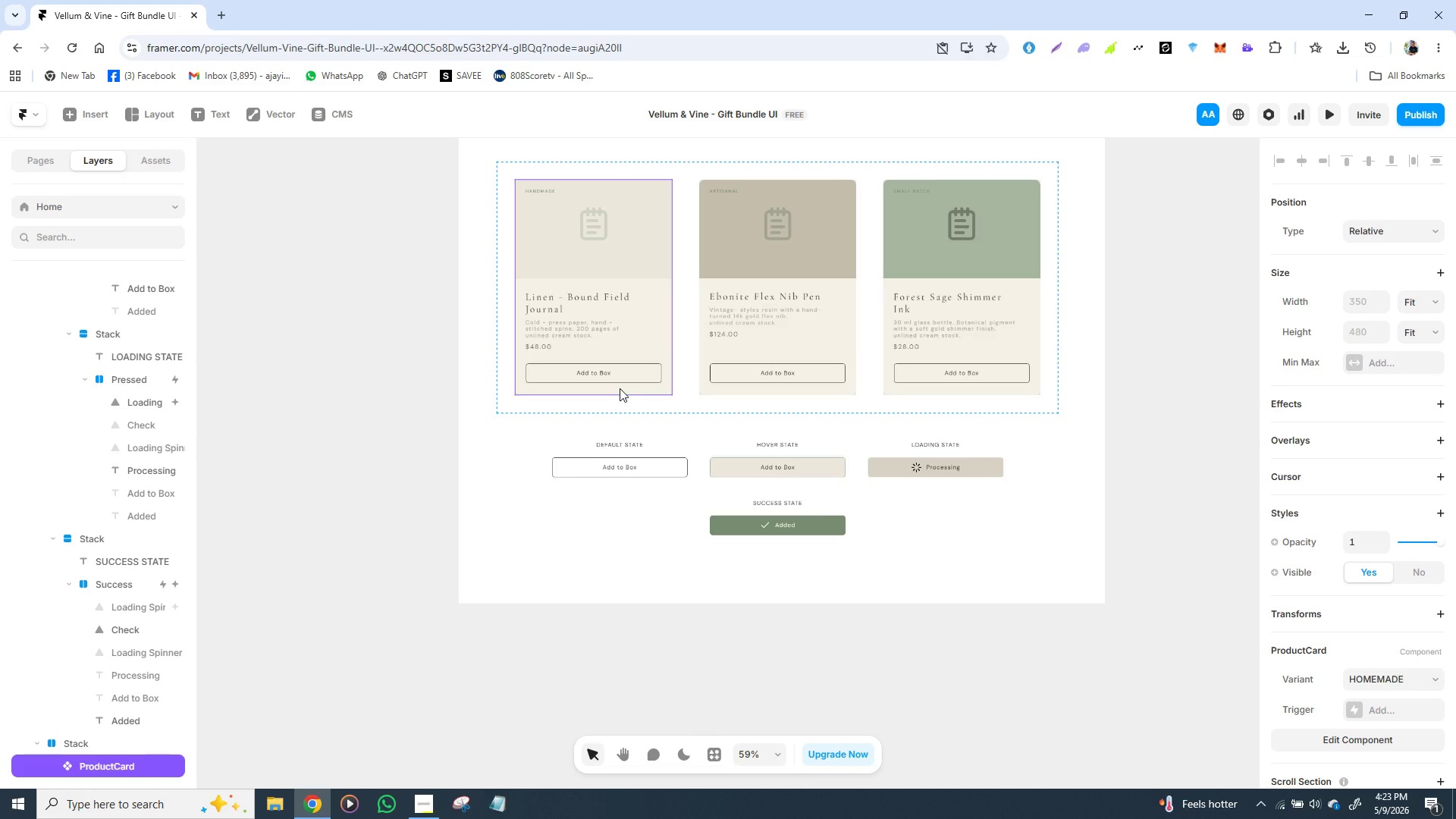 
left_click([766, 288])
 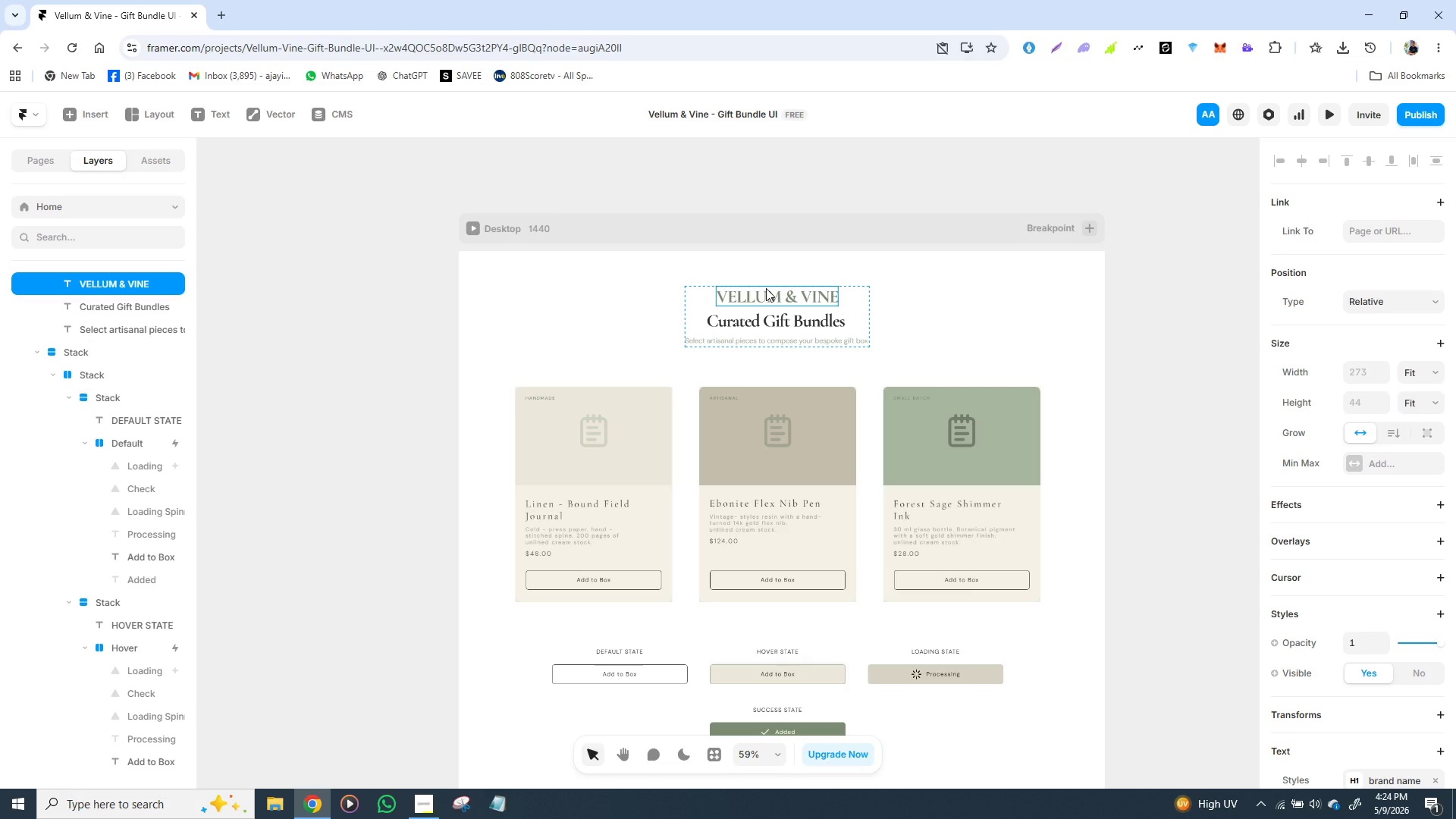 
wait(83.83)
 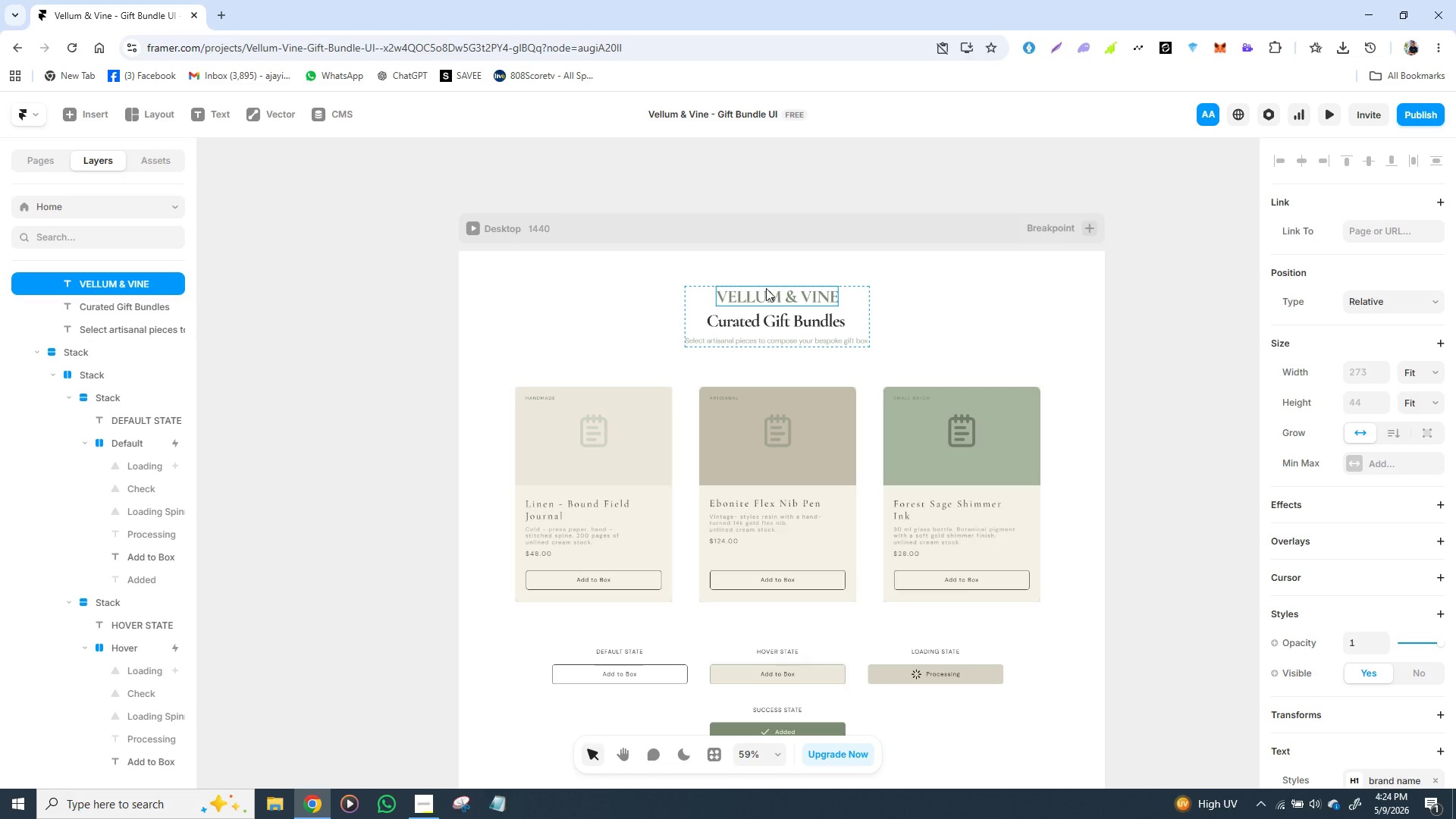 
right_click([766, 288])
 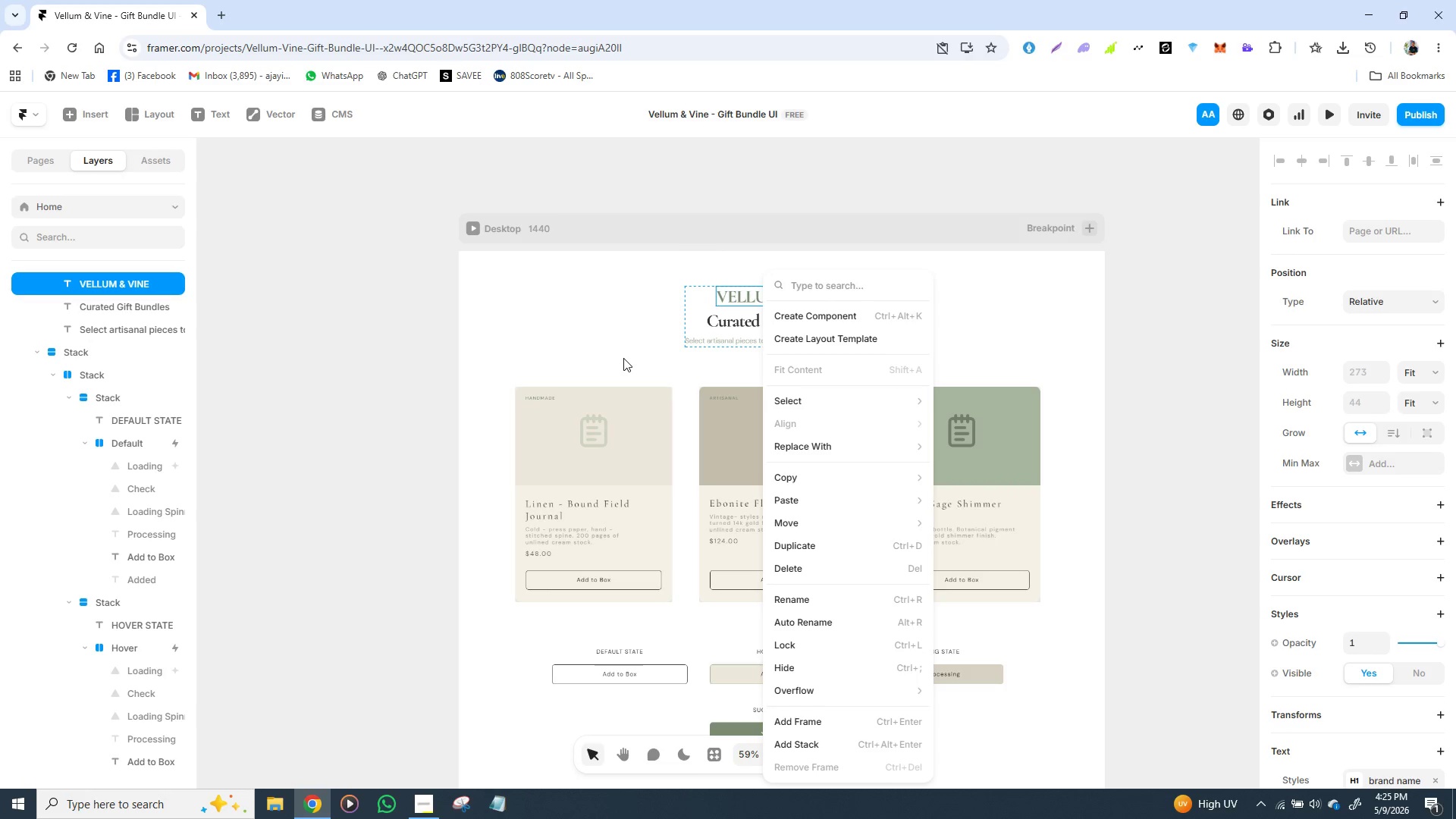 
left_click([623, 358])
 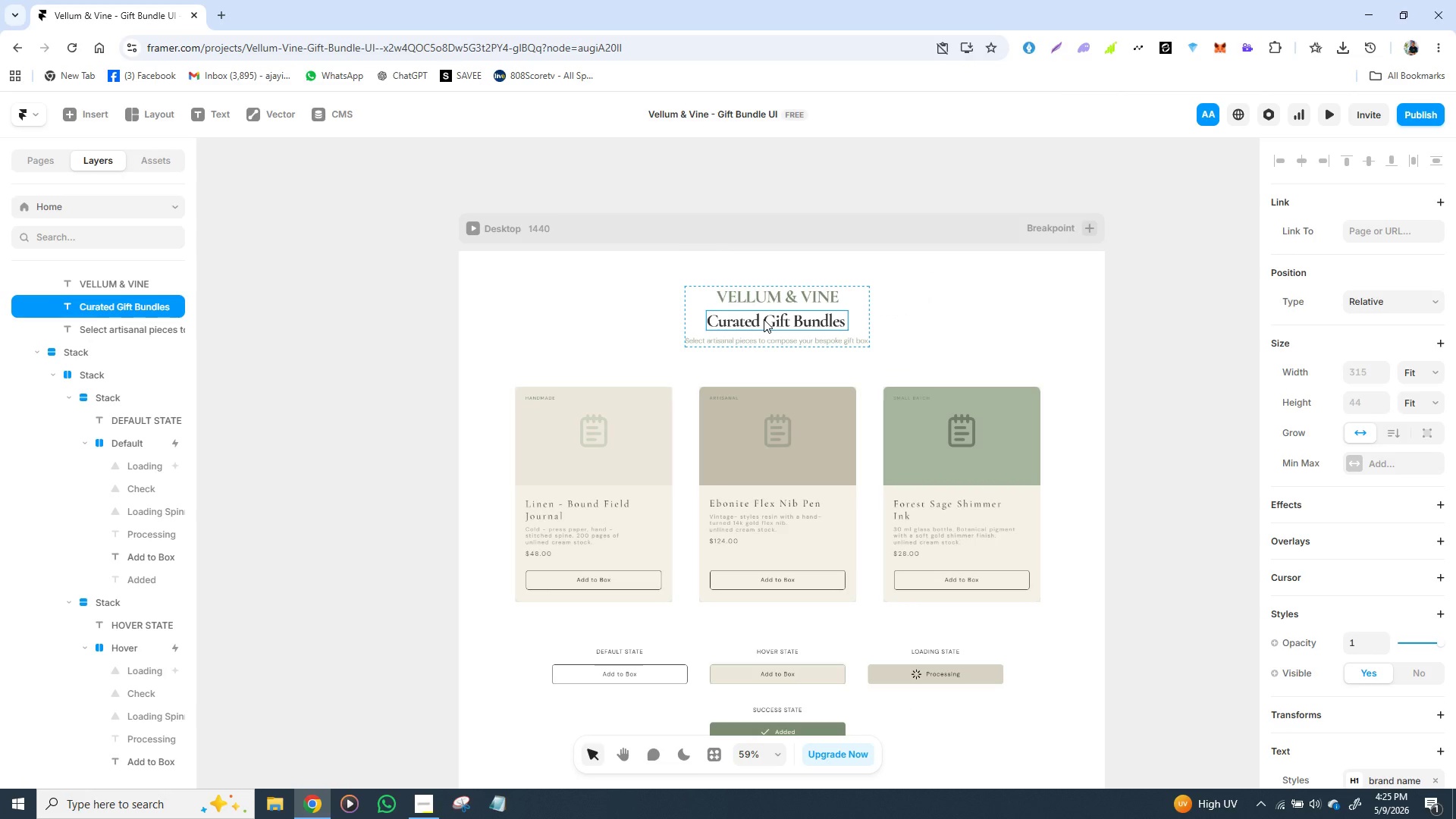 
left_click([764, 319])
 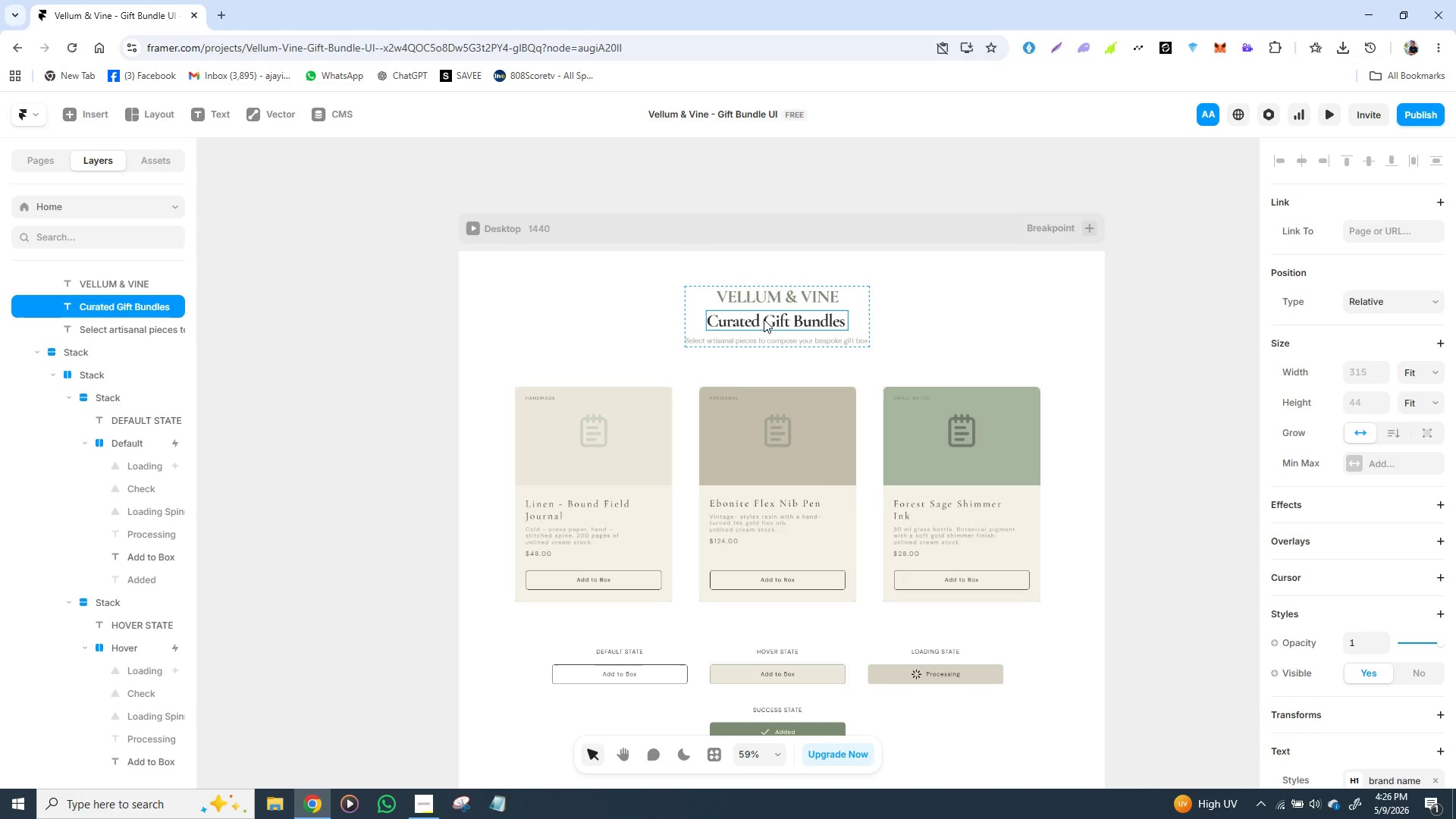 
wait(82.56)
 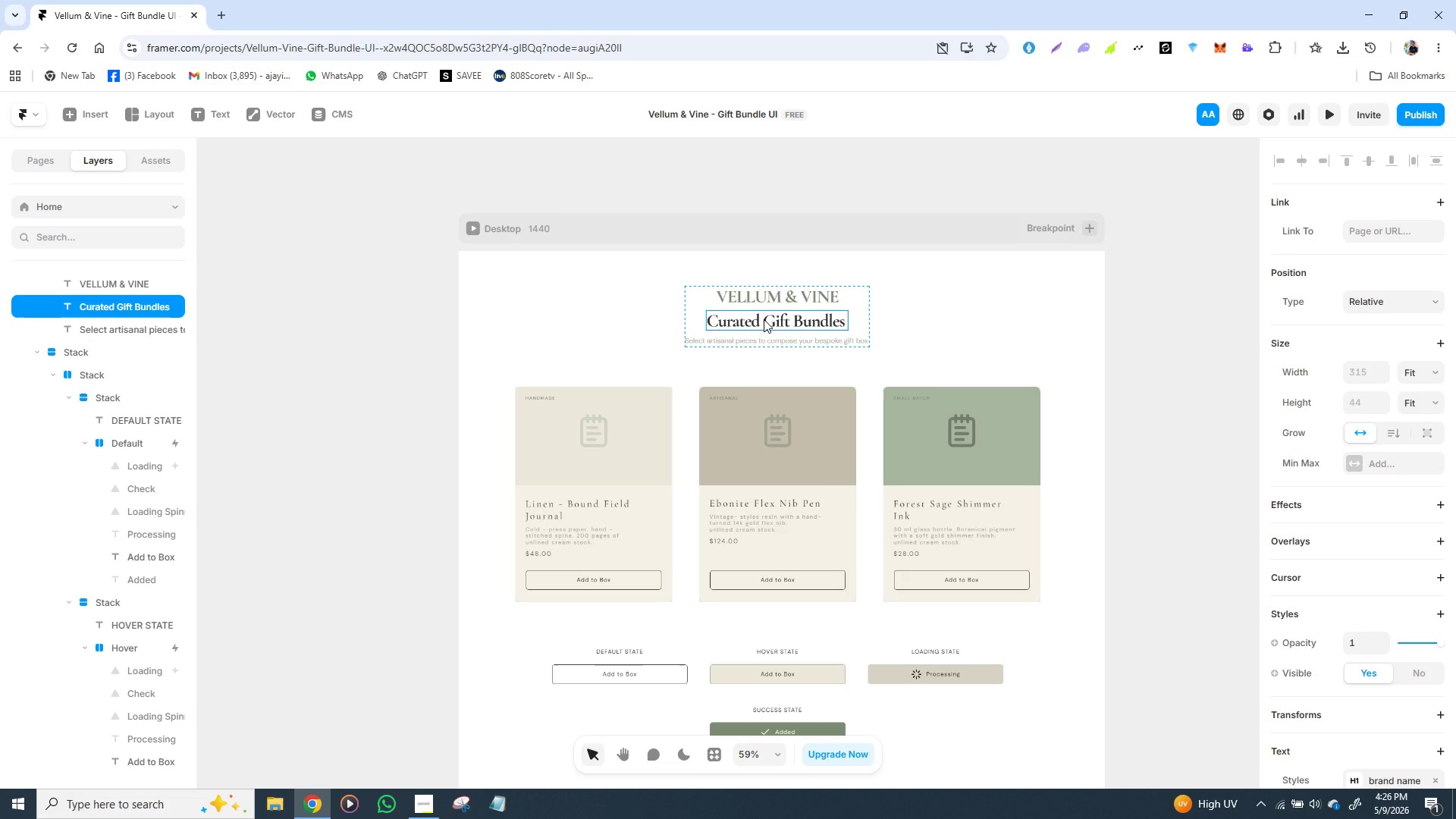 
left_click([592, 437])
 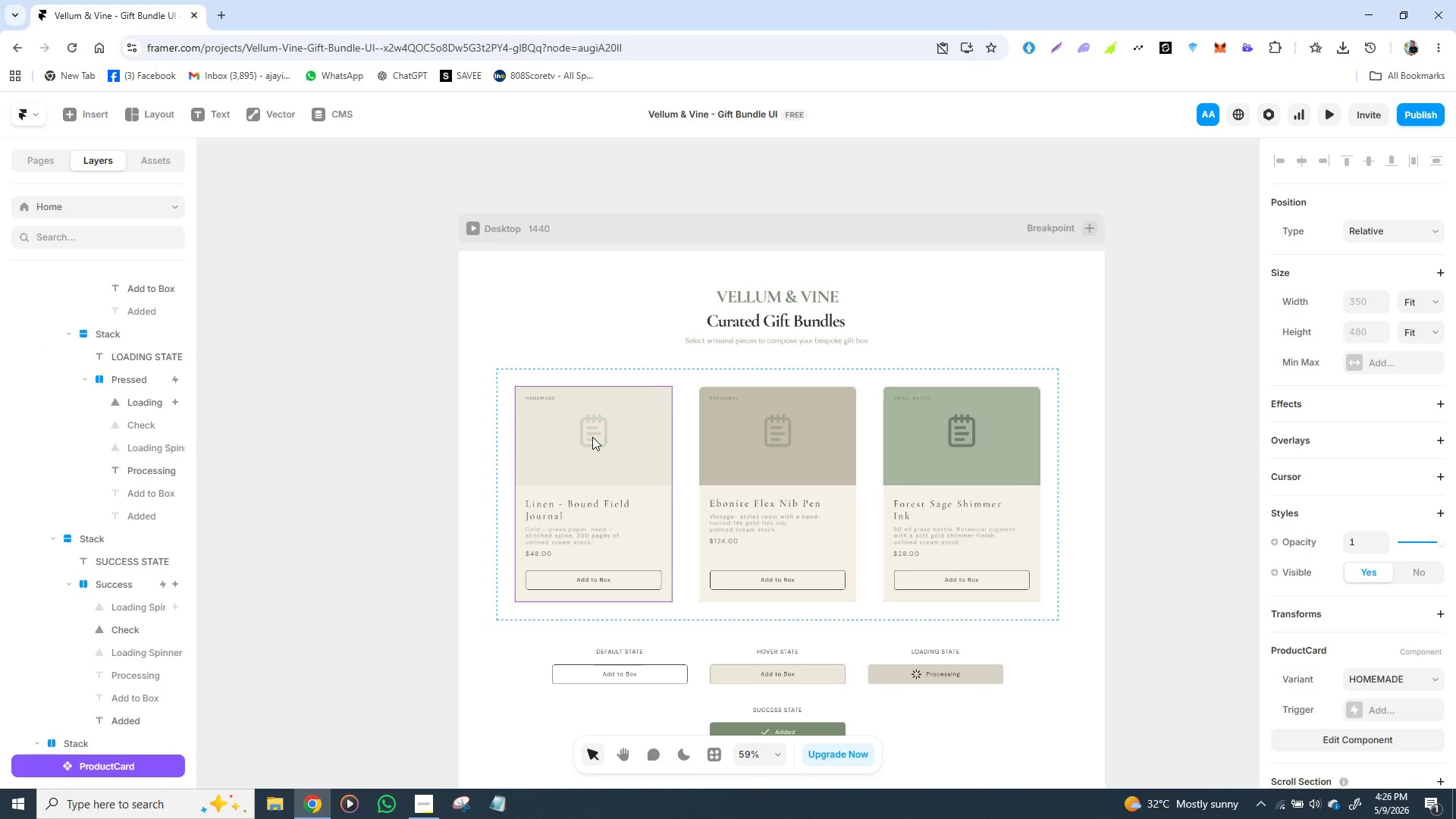 
double_click([592, 437])
 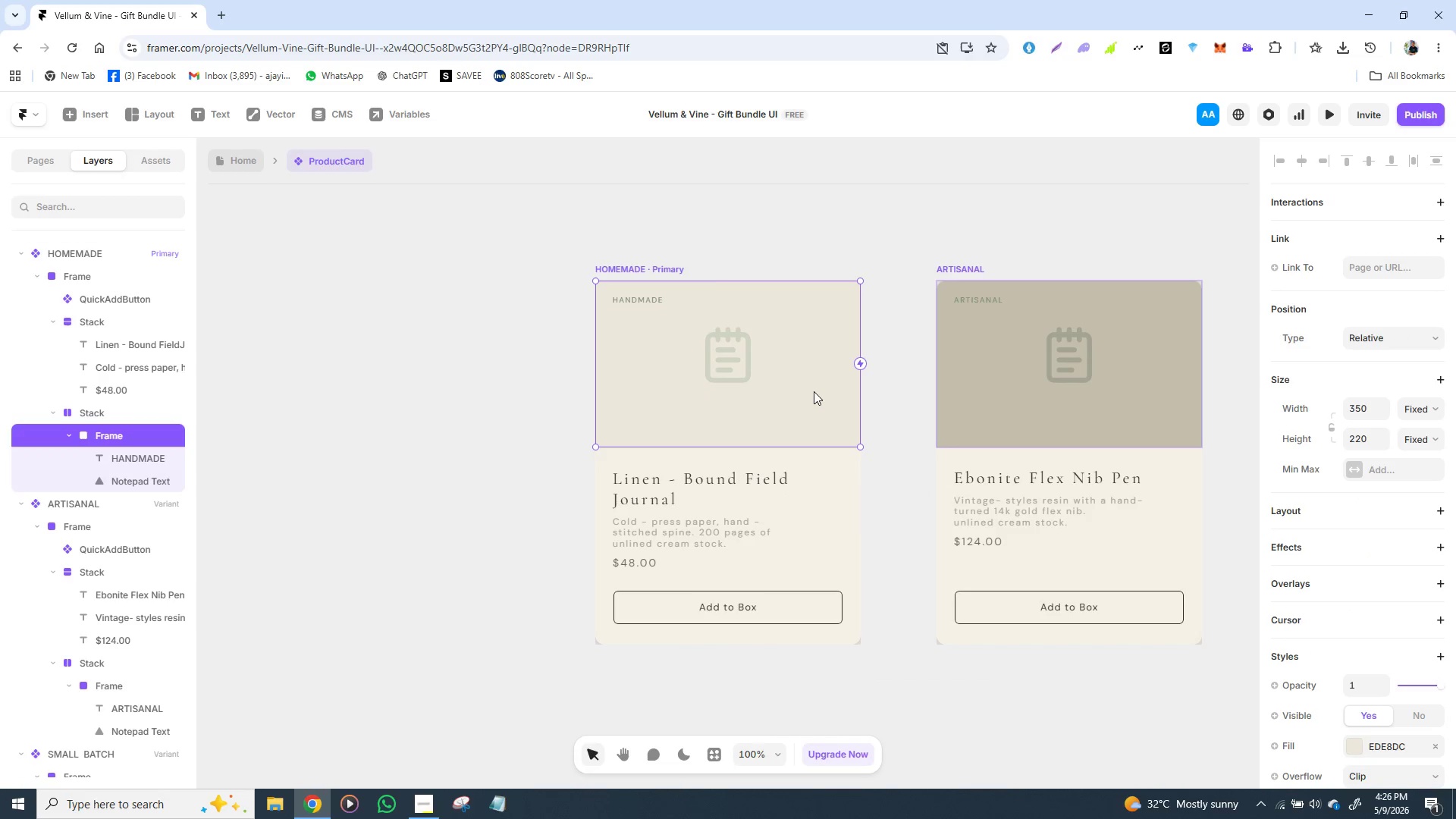 
left_click([814, 391])
 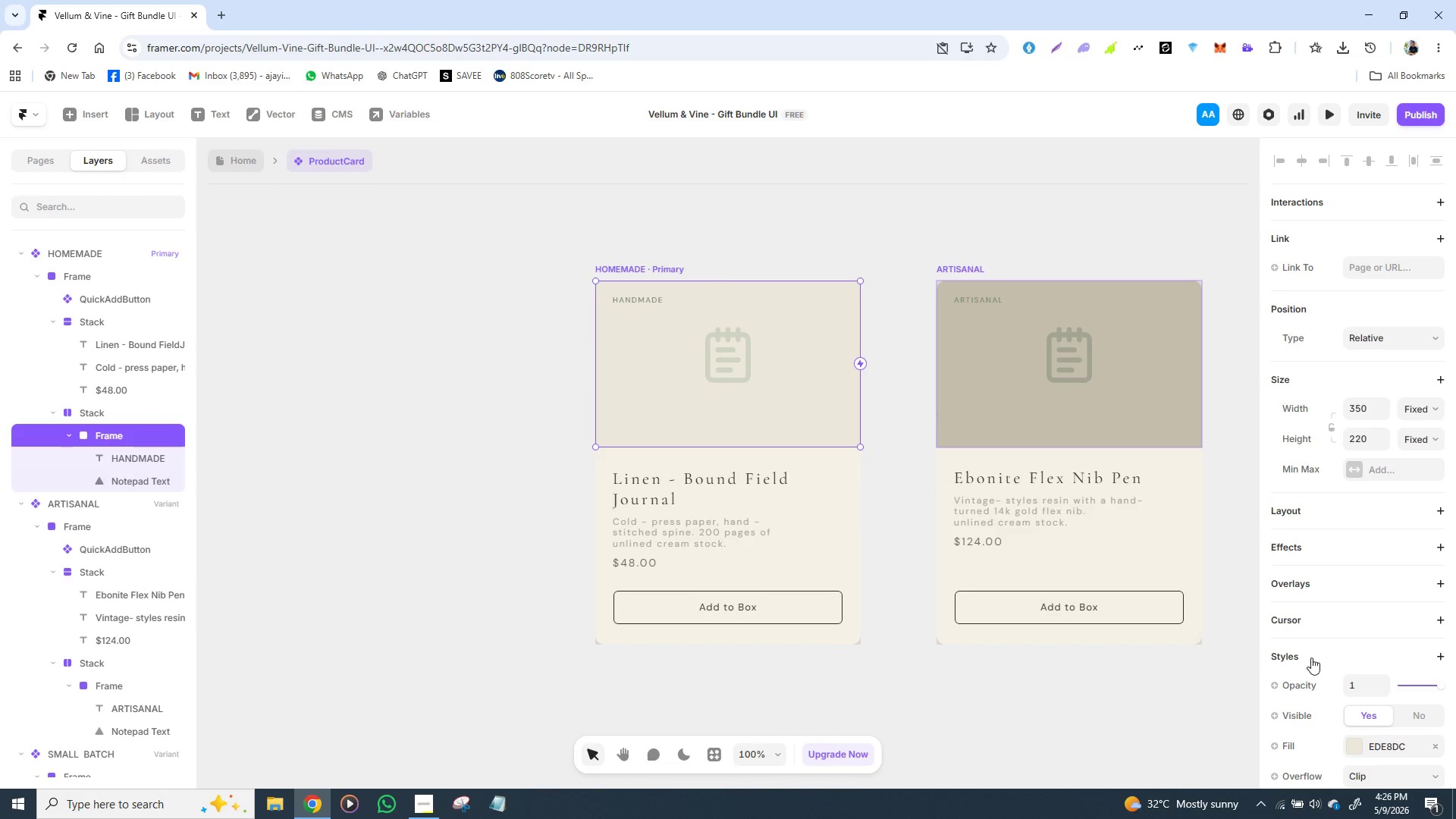 
mouse_move([1306, 636])
 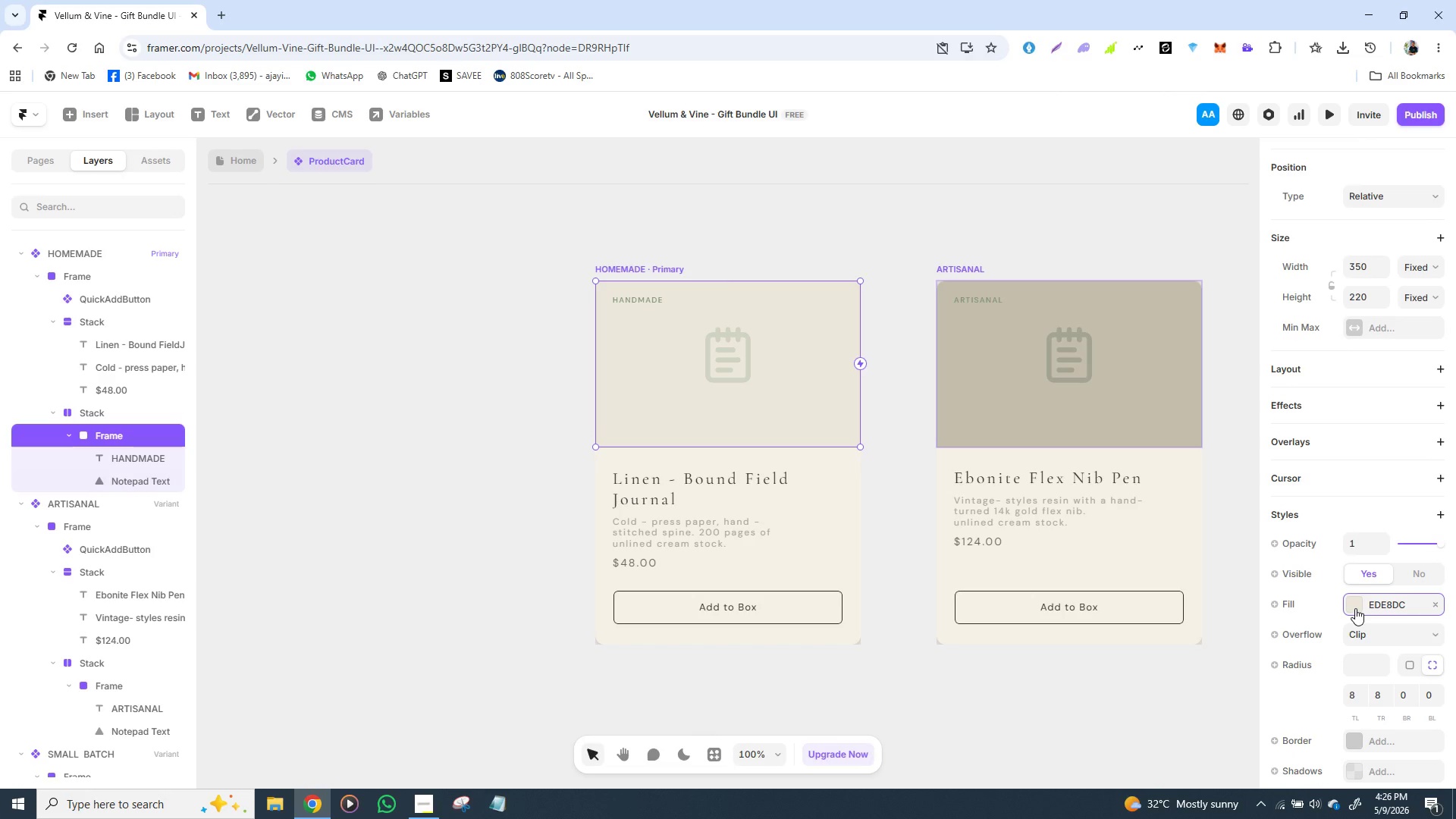 
left_click([1355, 608])
 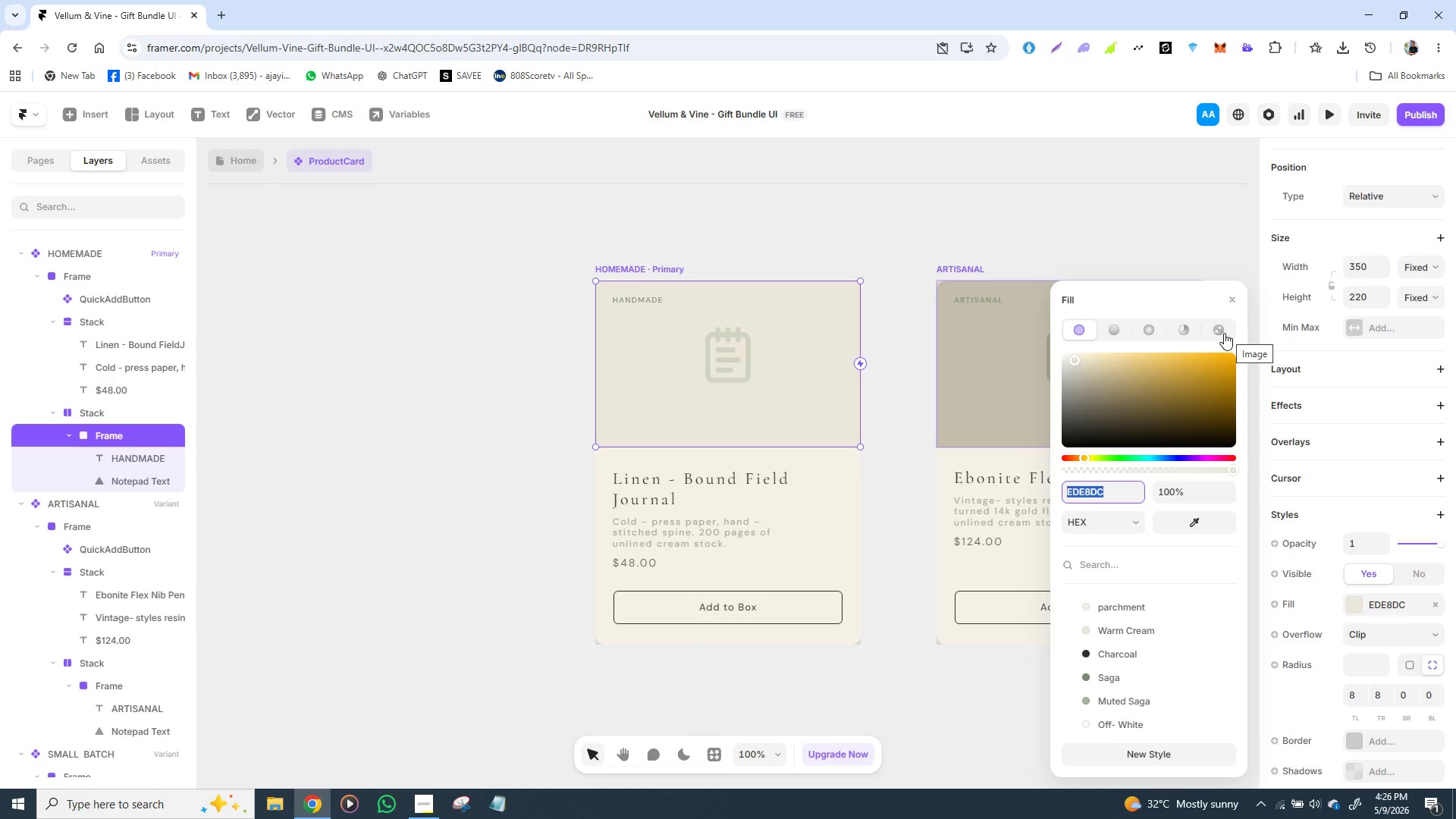 
wait(6.08)
 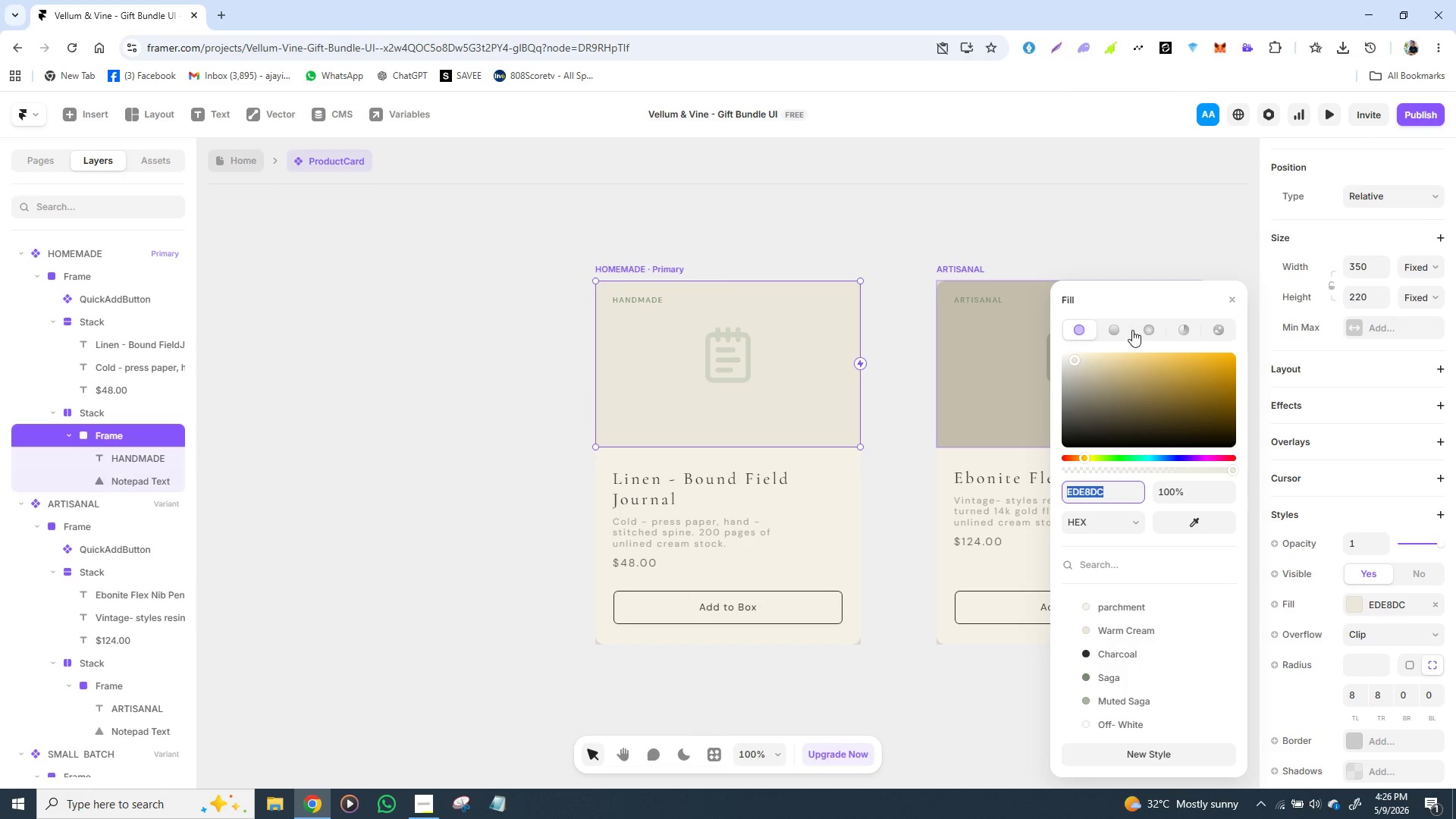 
left_click([1222, 333])
 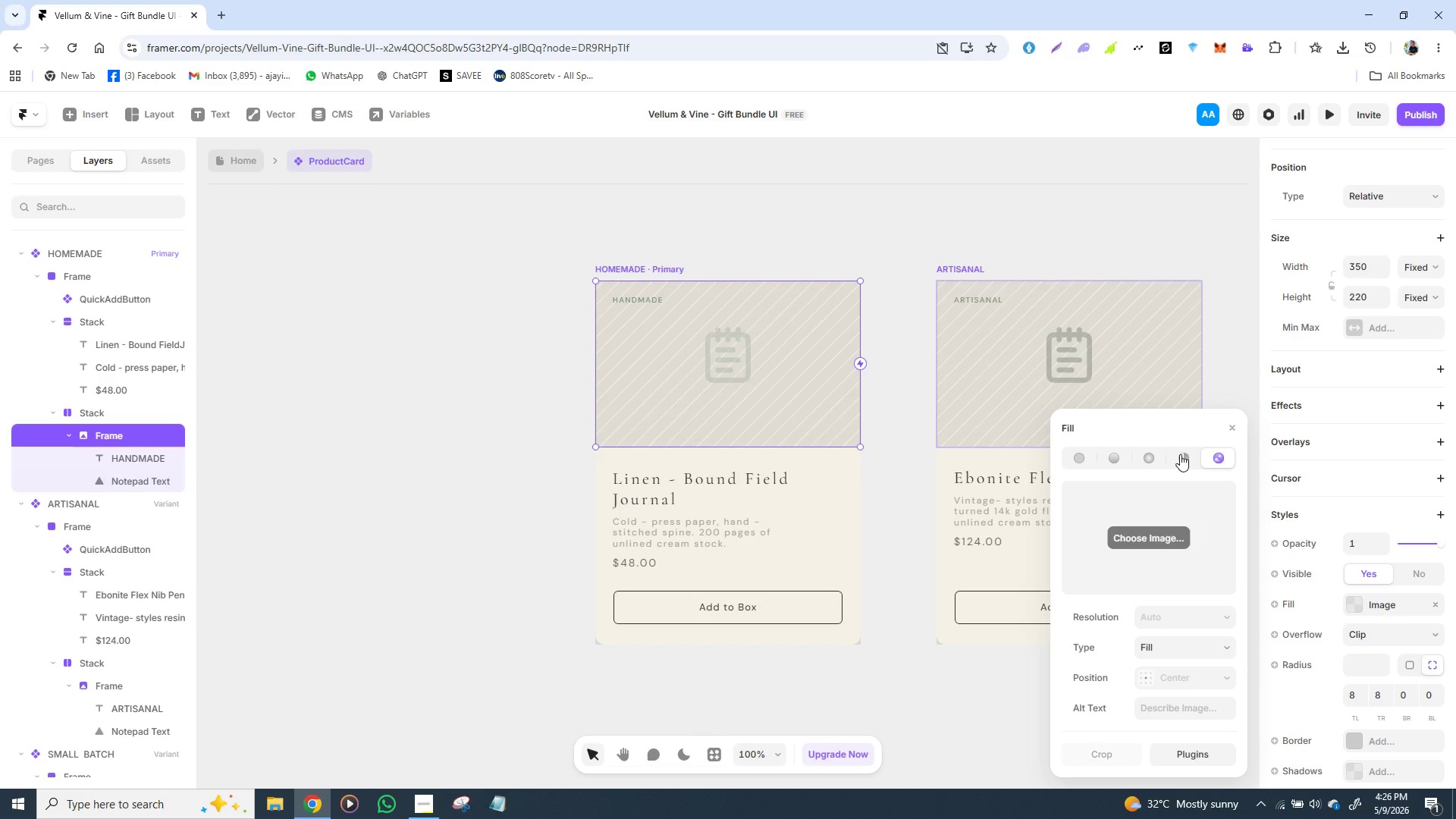 
left_click([1180, 454])
 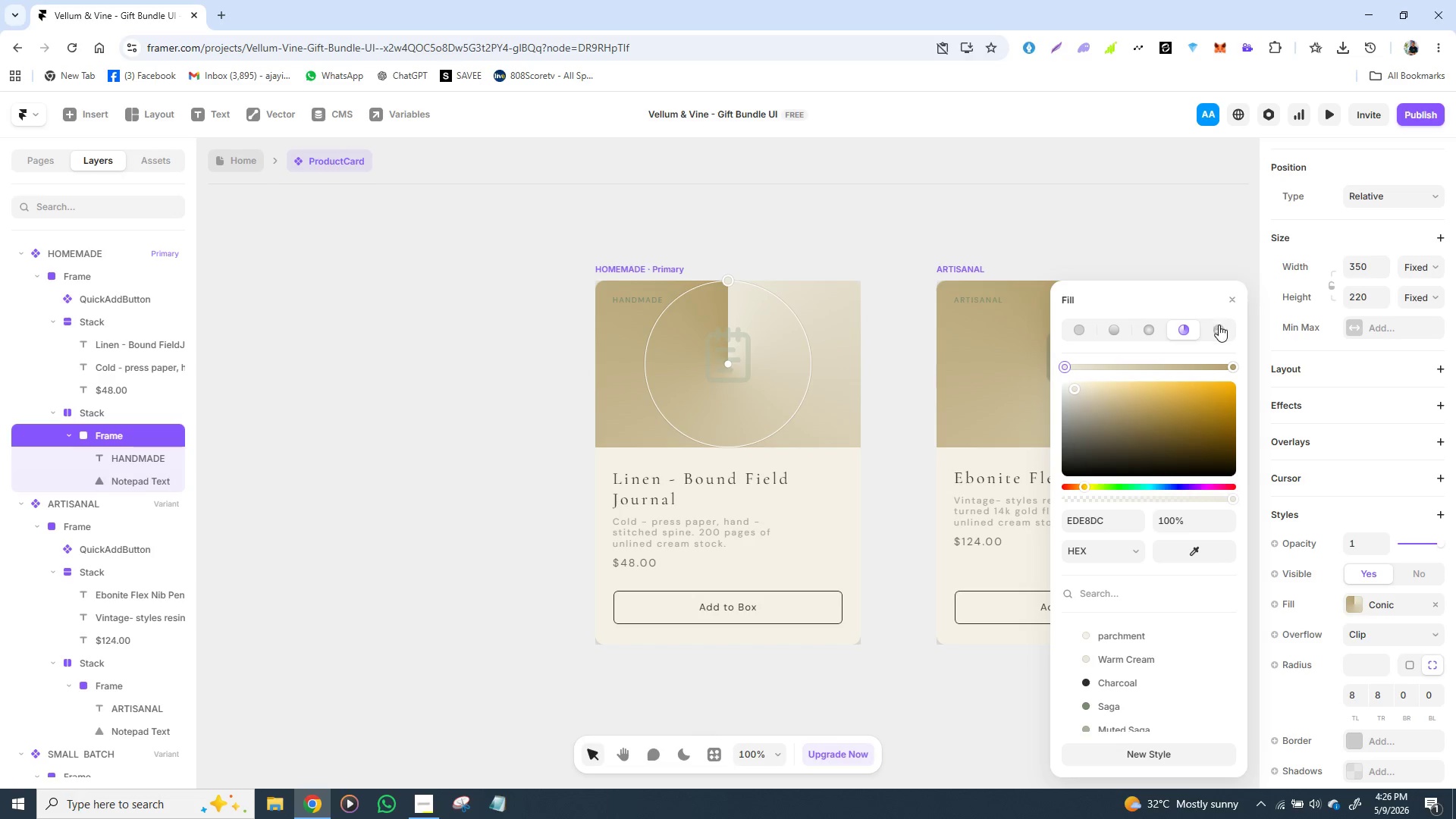 
left_click([1219, 331])
 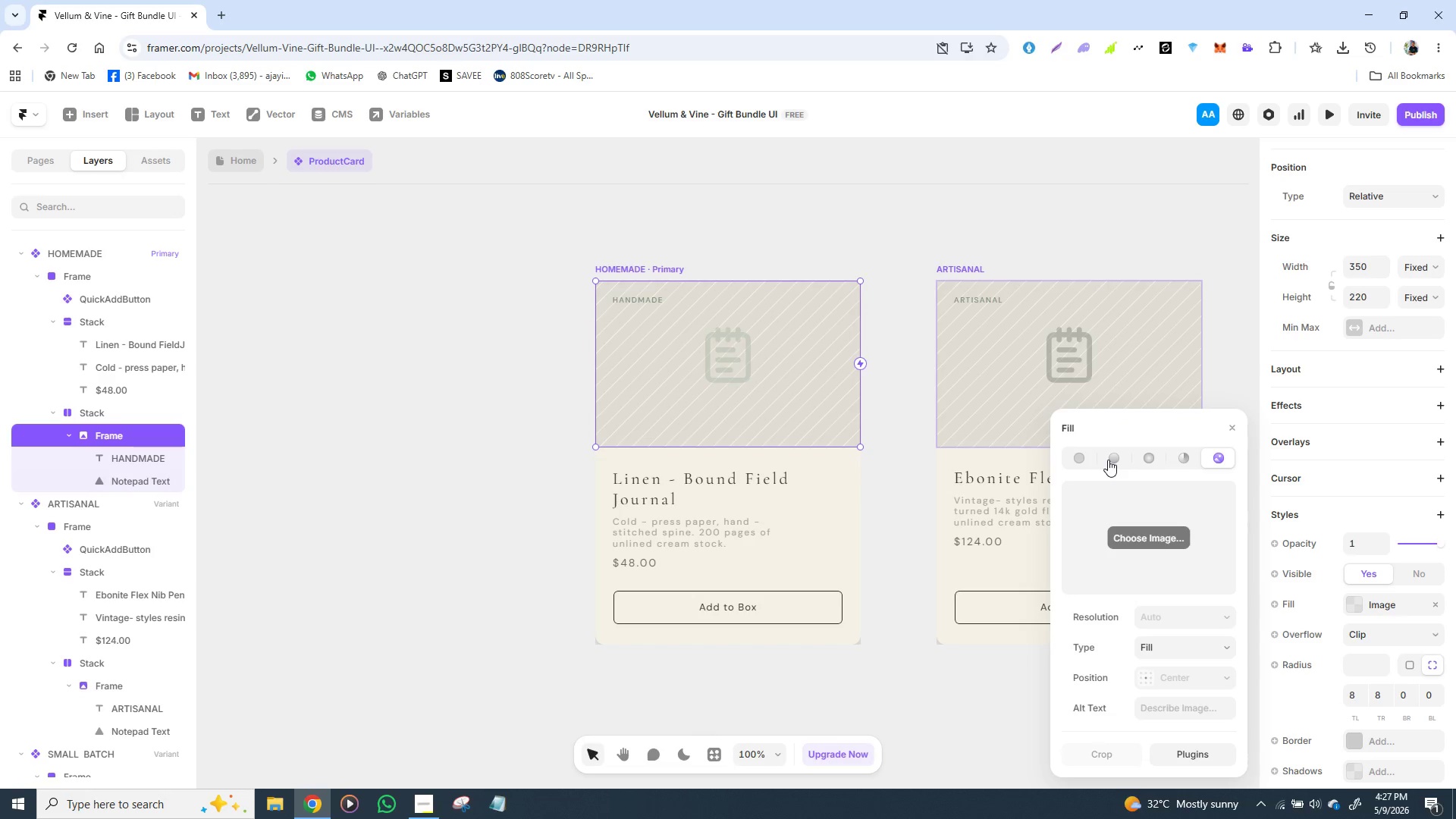 
left_click([1108, 460])
 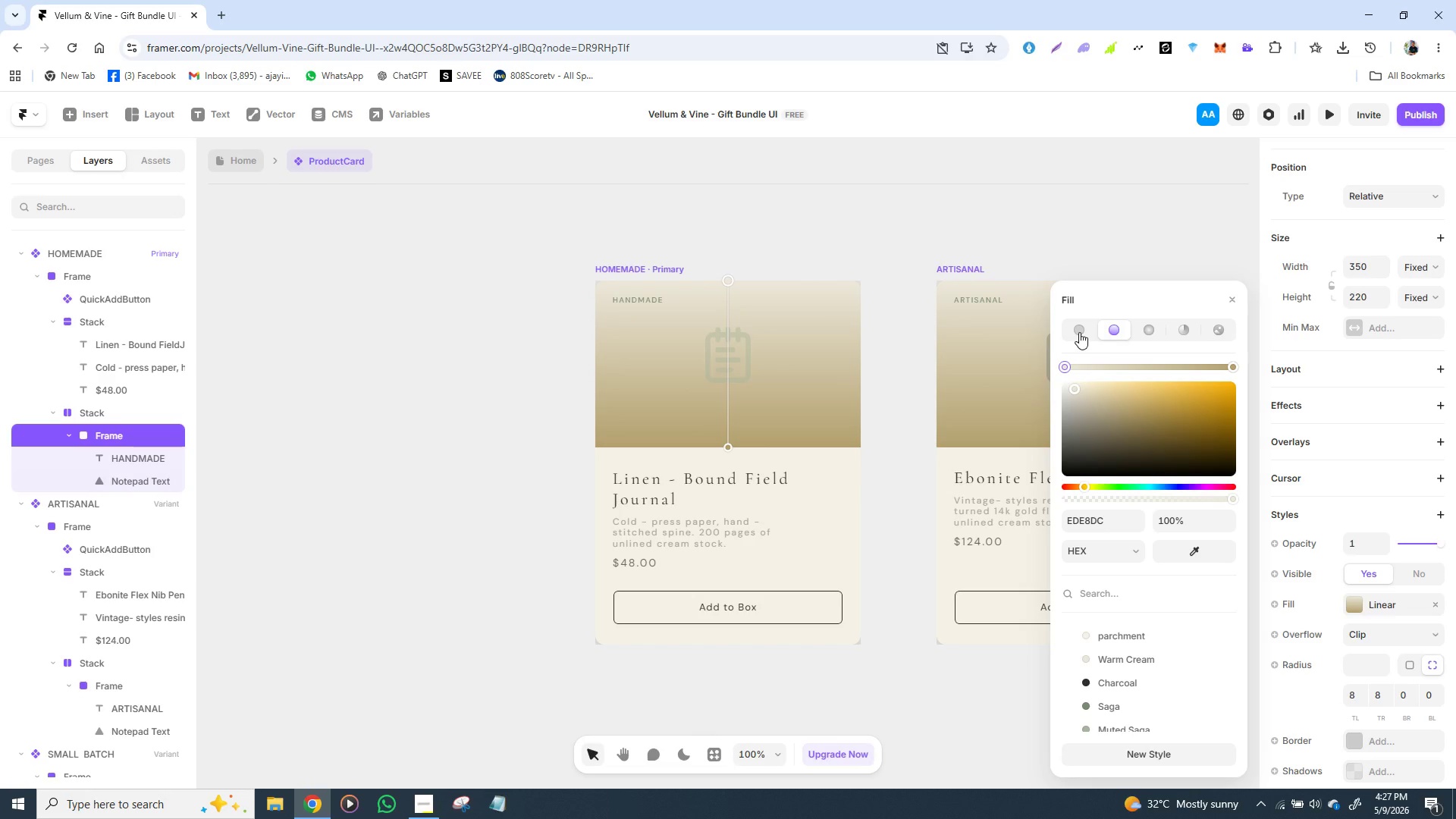 
left_click([1079, 332])
 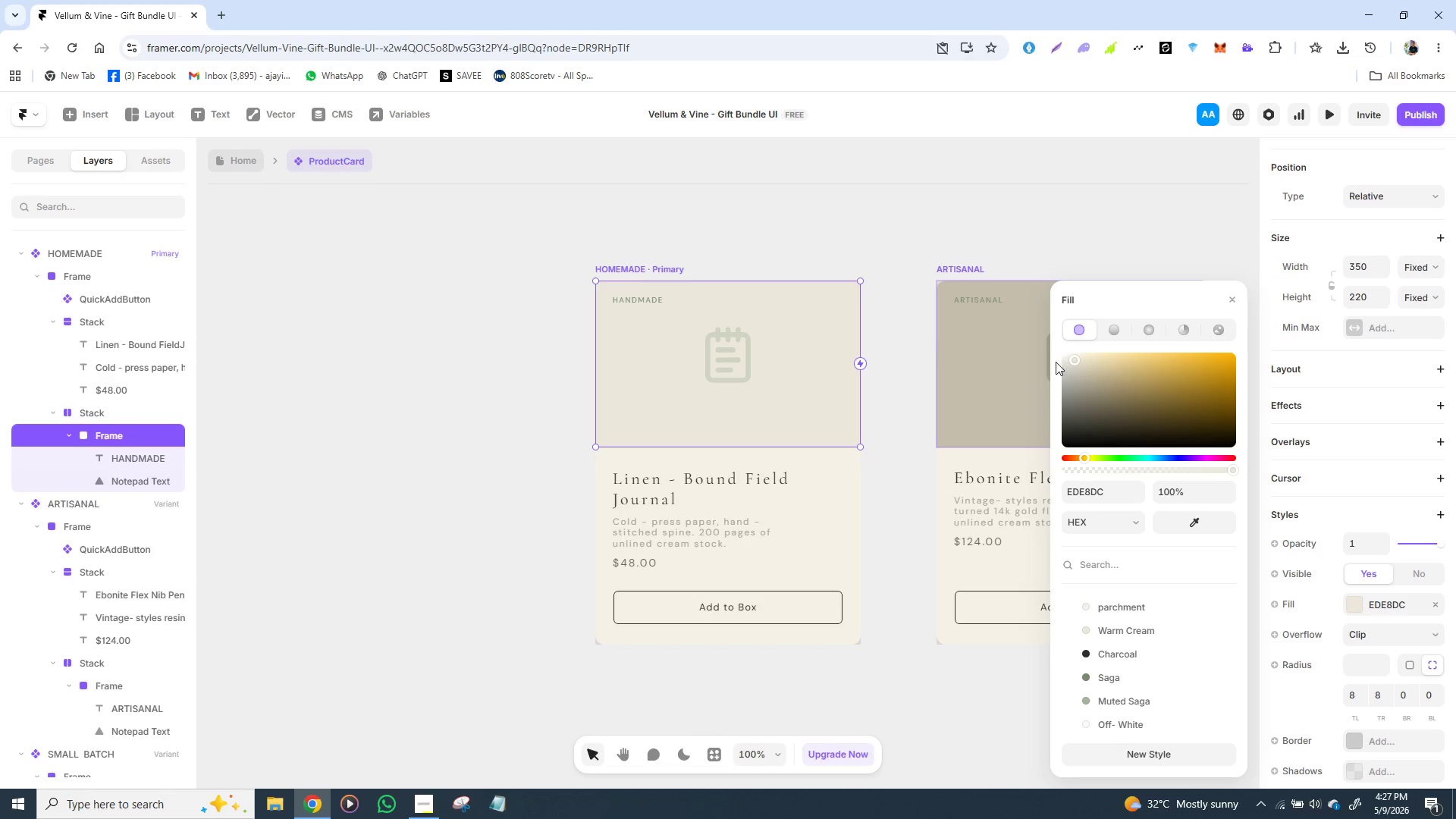 
wait(6.31)
 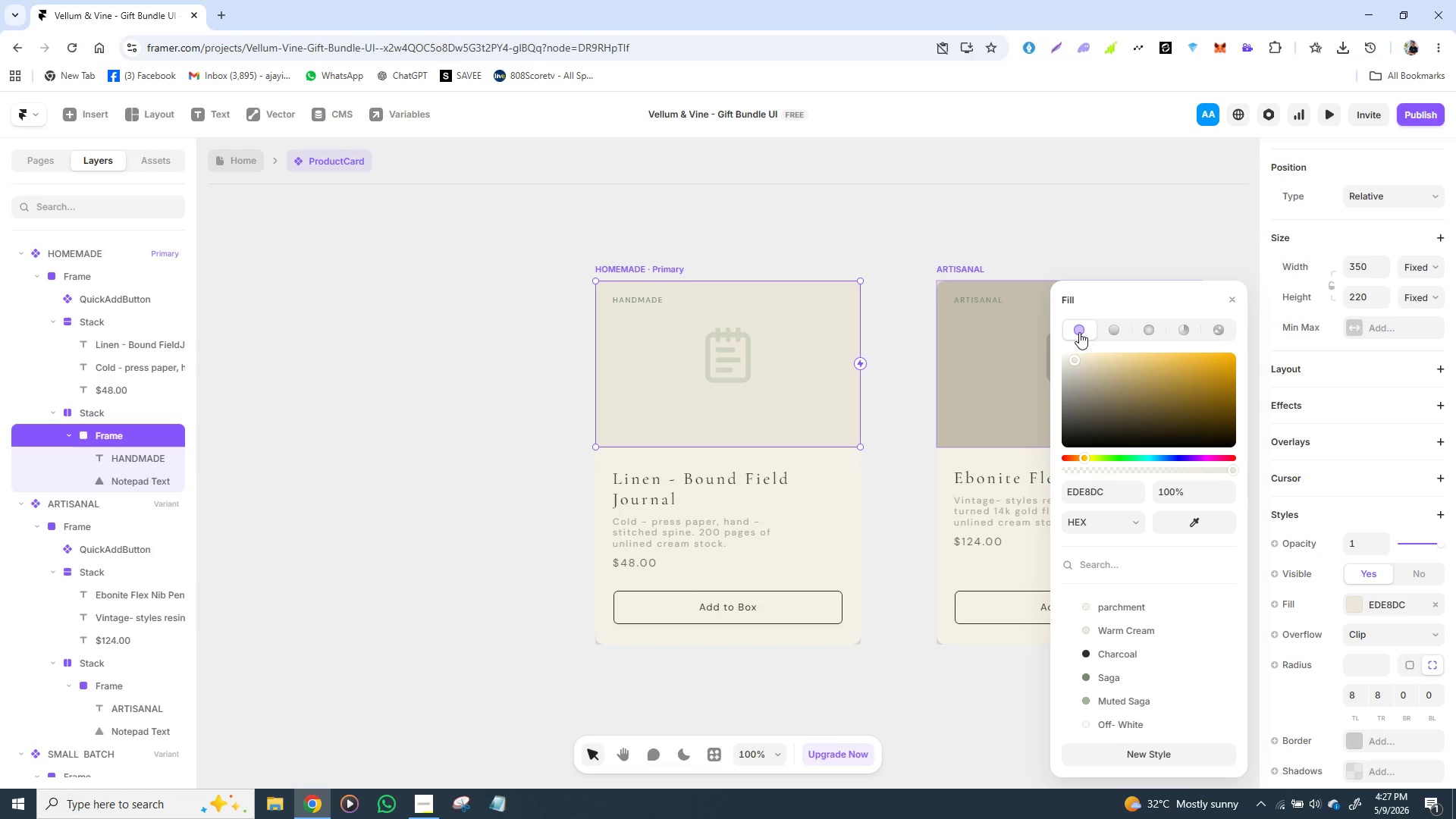 
left_click([914, 404])
 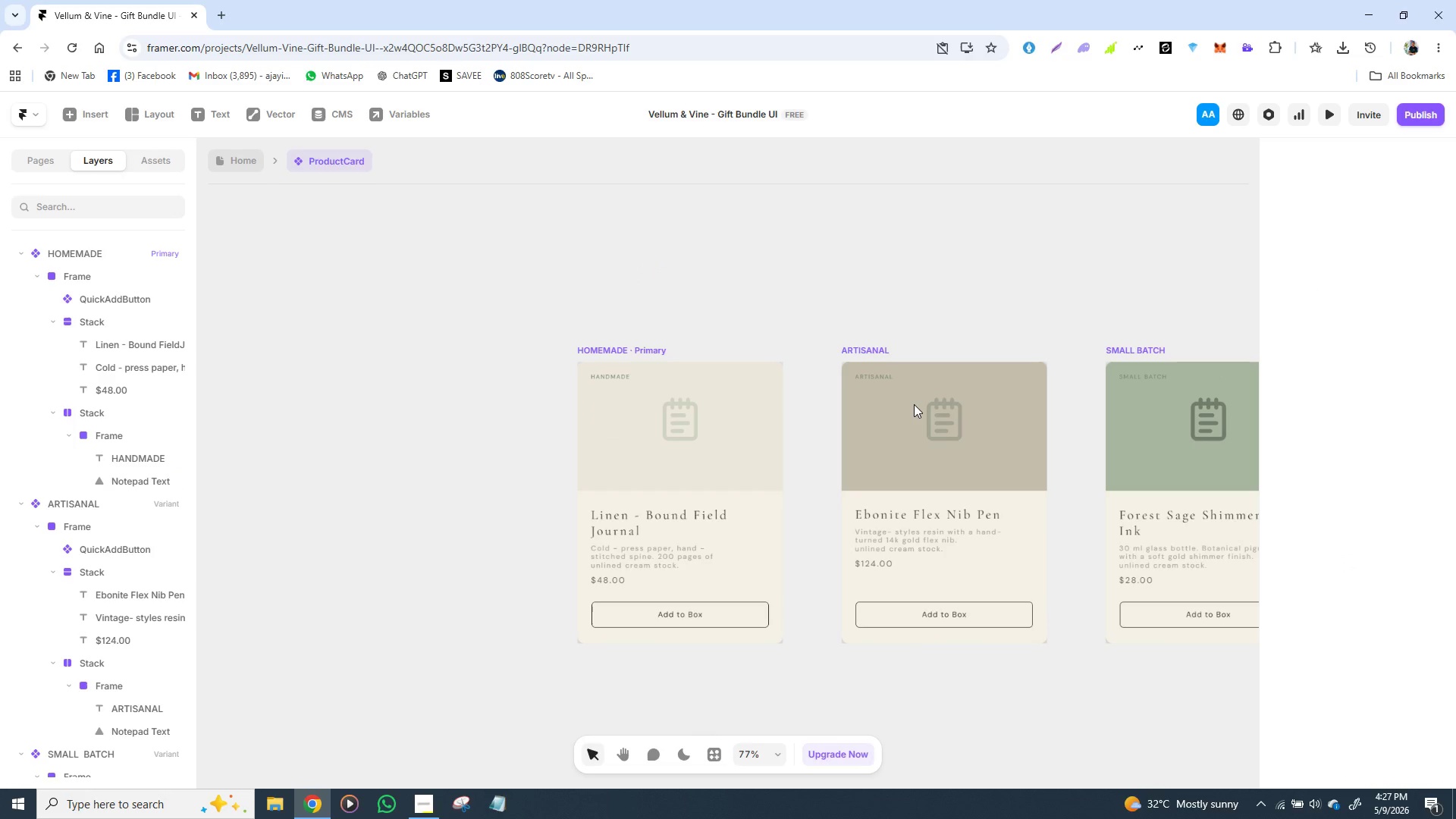 
key(Control+Z)
 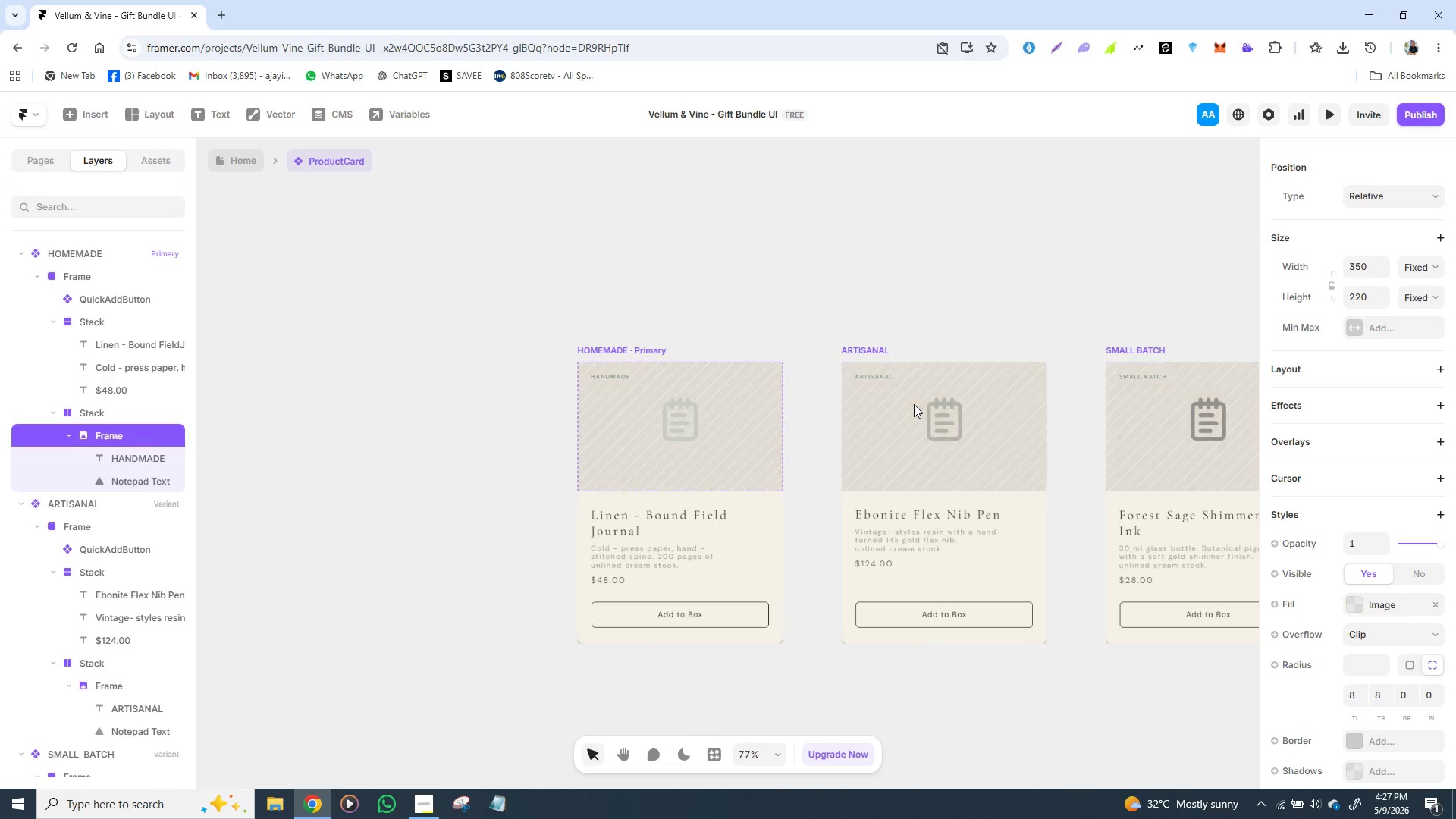 
key(Control+Z)
 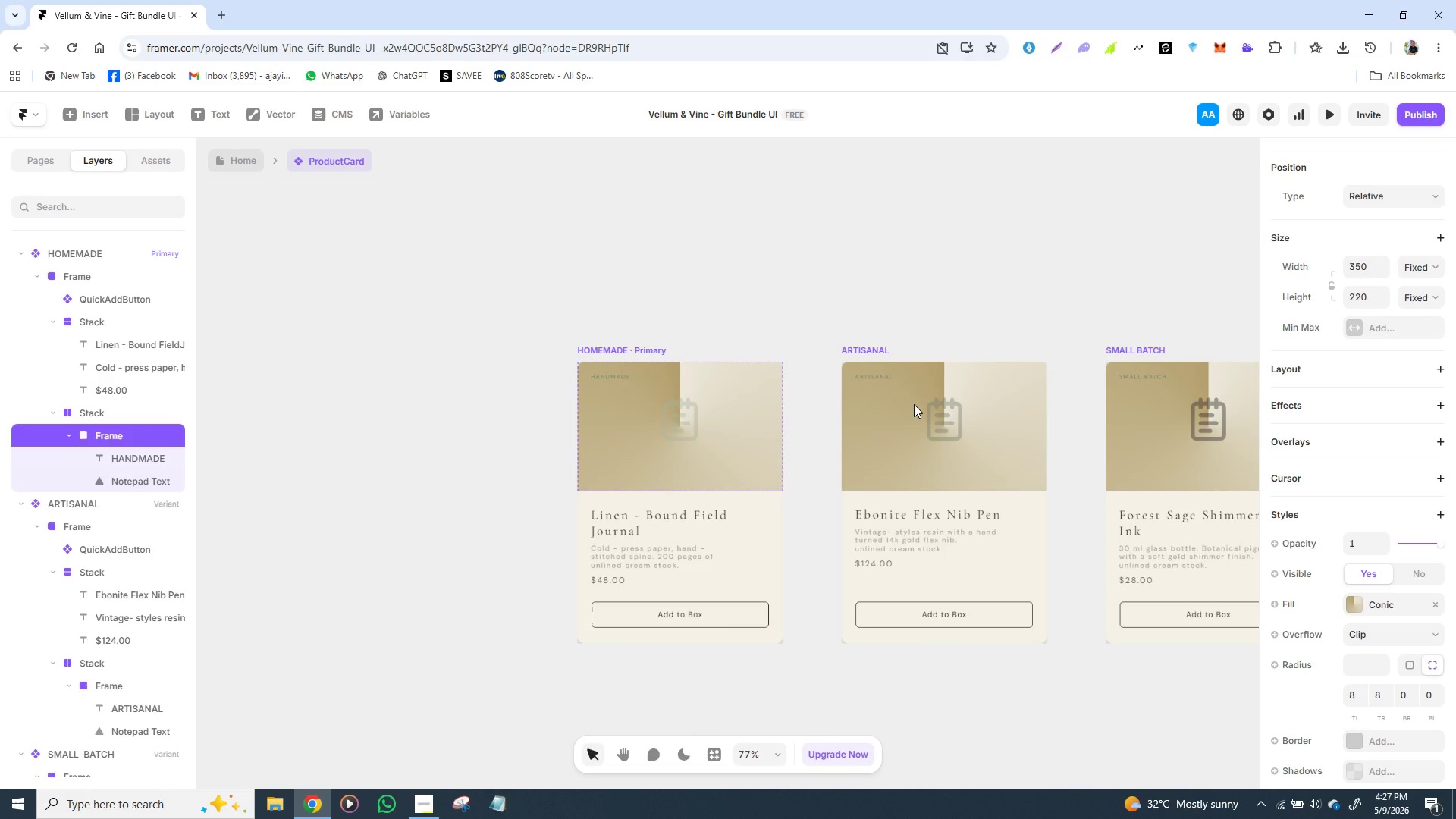 
key(Control+Z)
 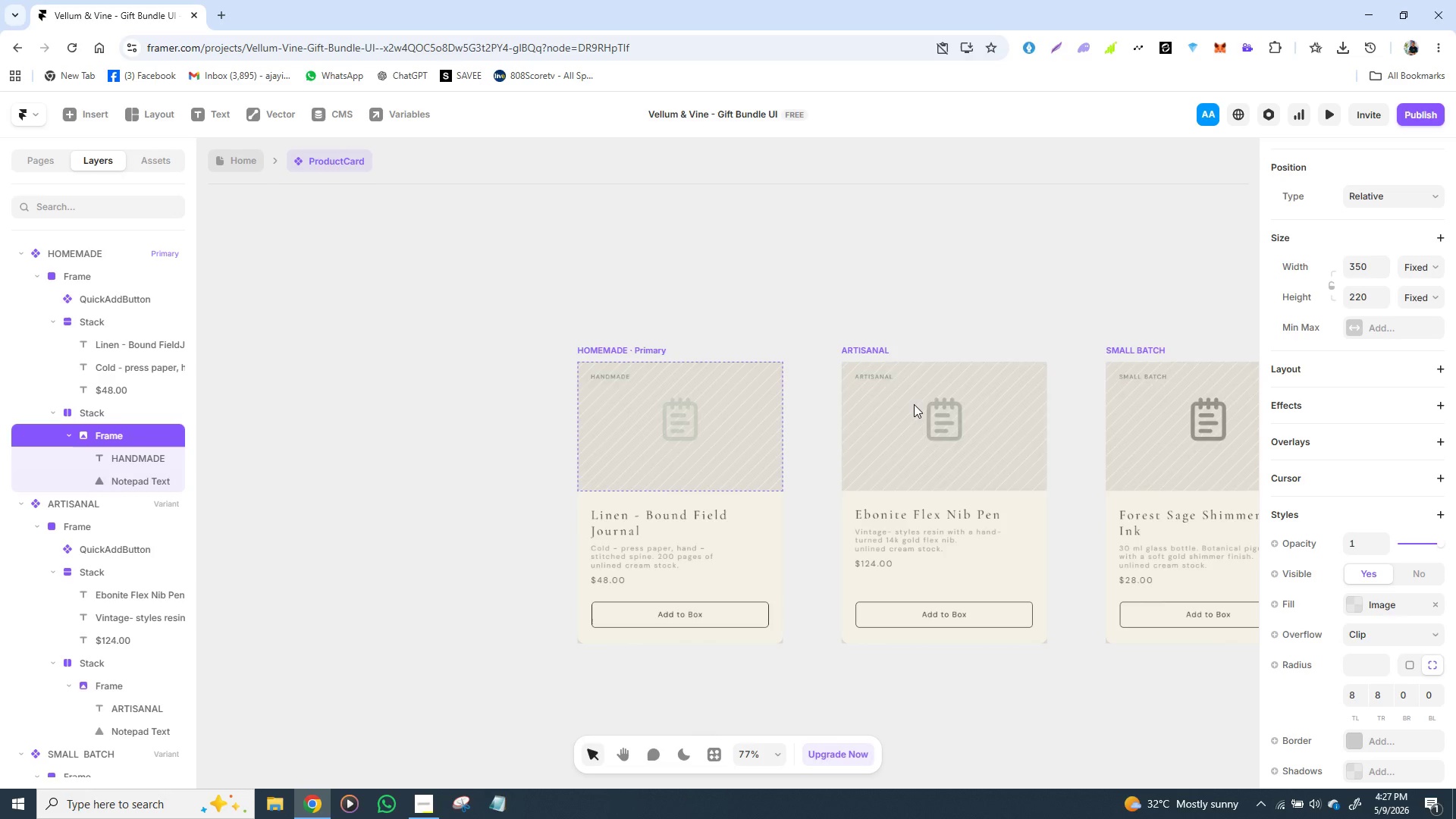 
key(Control+Z)
 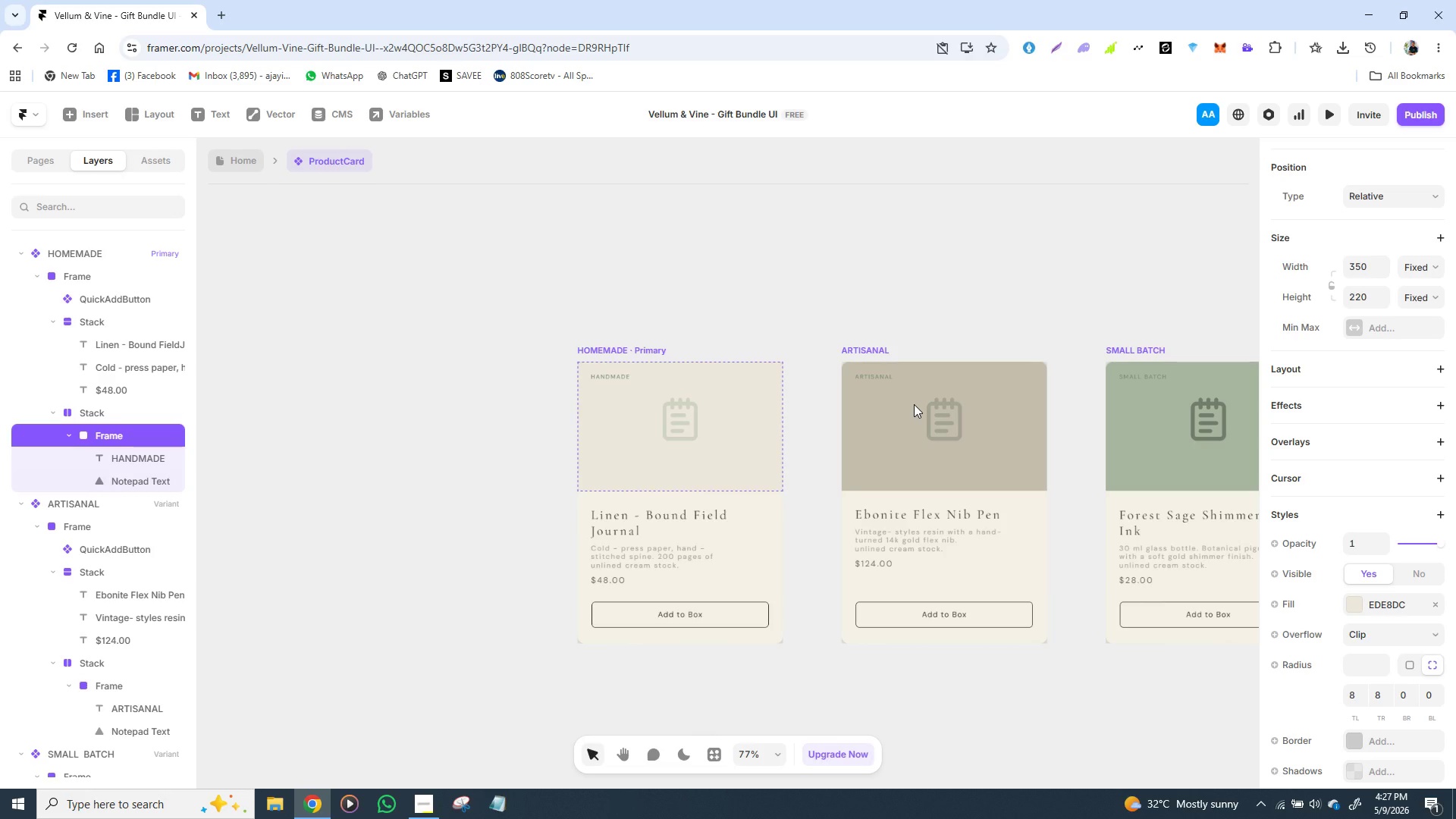 
key(Control+Z)
 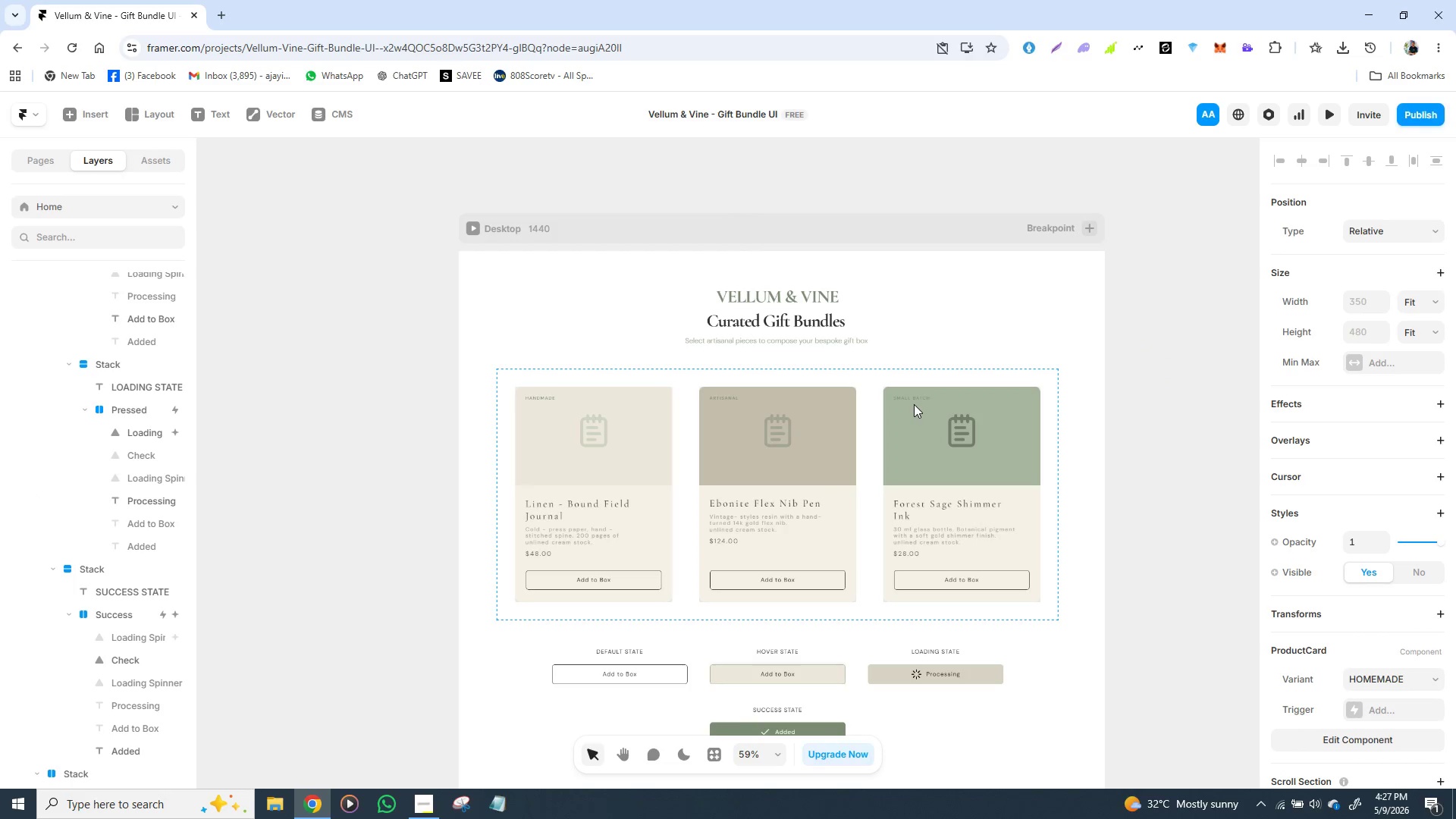 
key(Control+Z)
 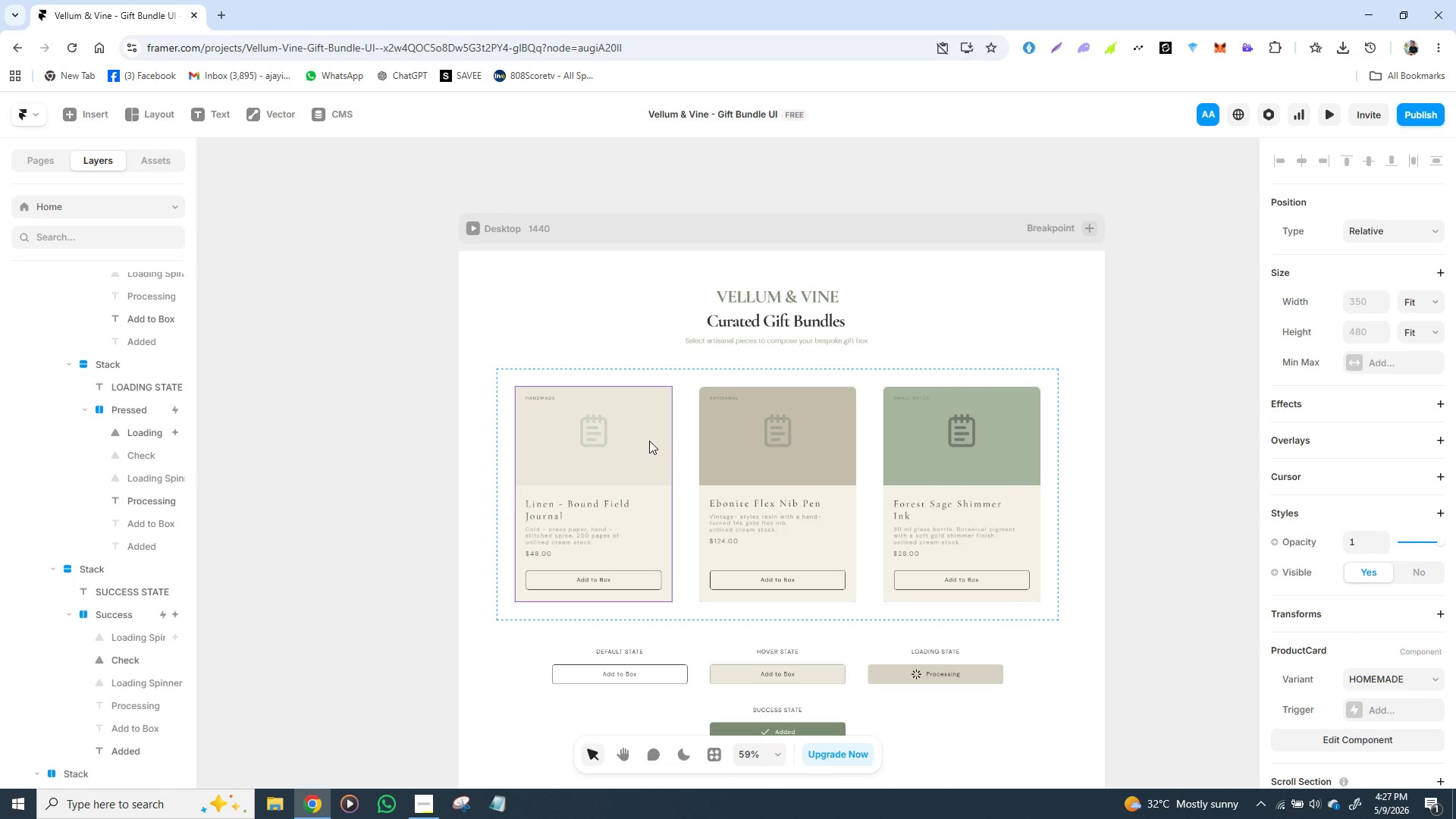 
left_click([649, 441])
 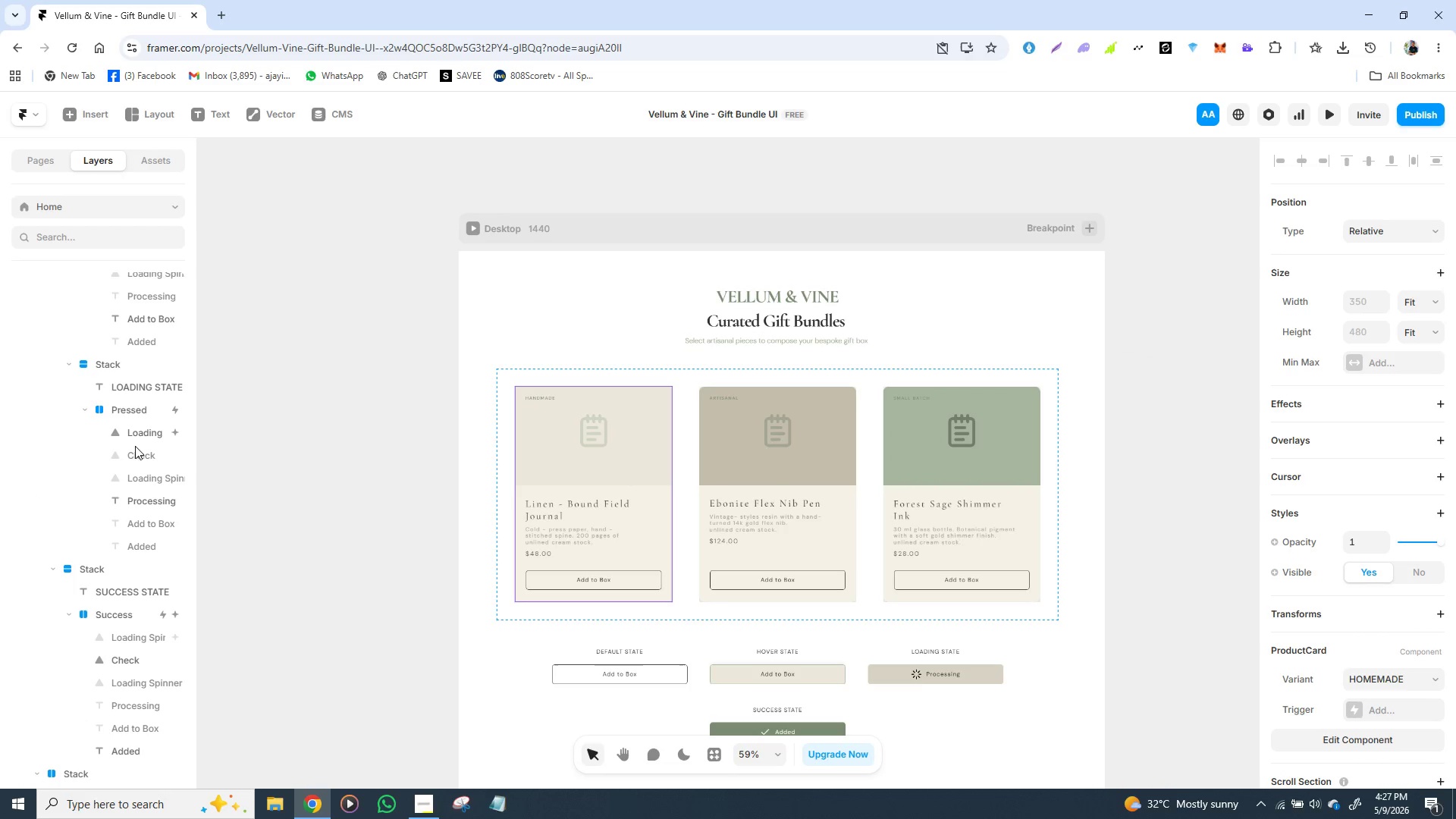 
wait(8.23)
 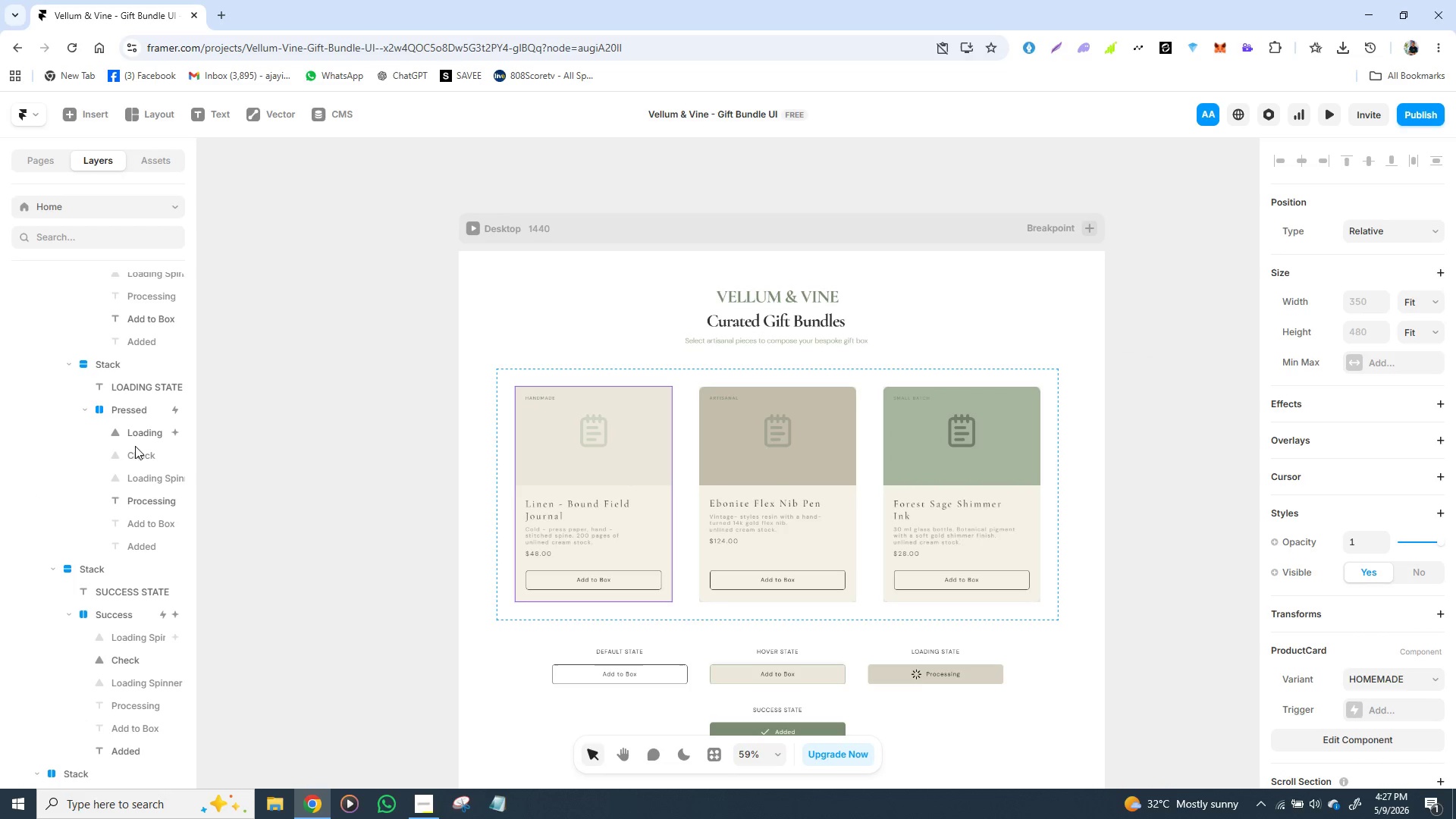 
left_click([500, 369])
 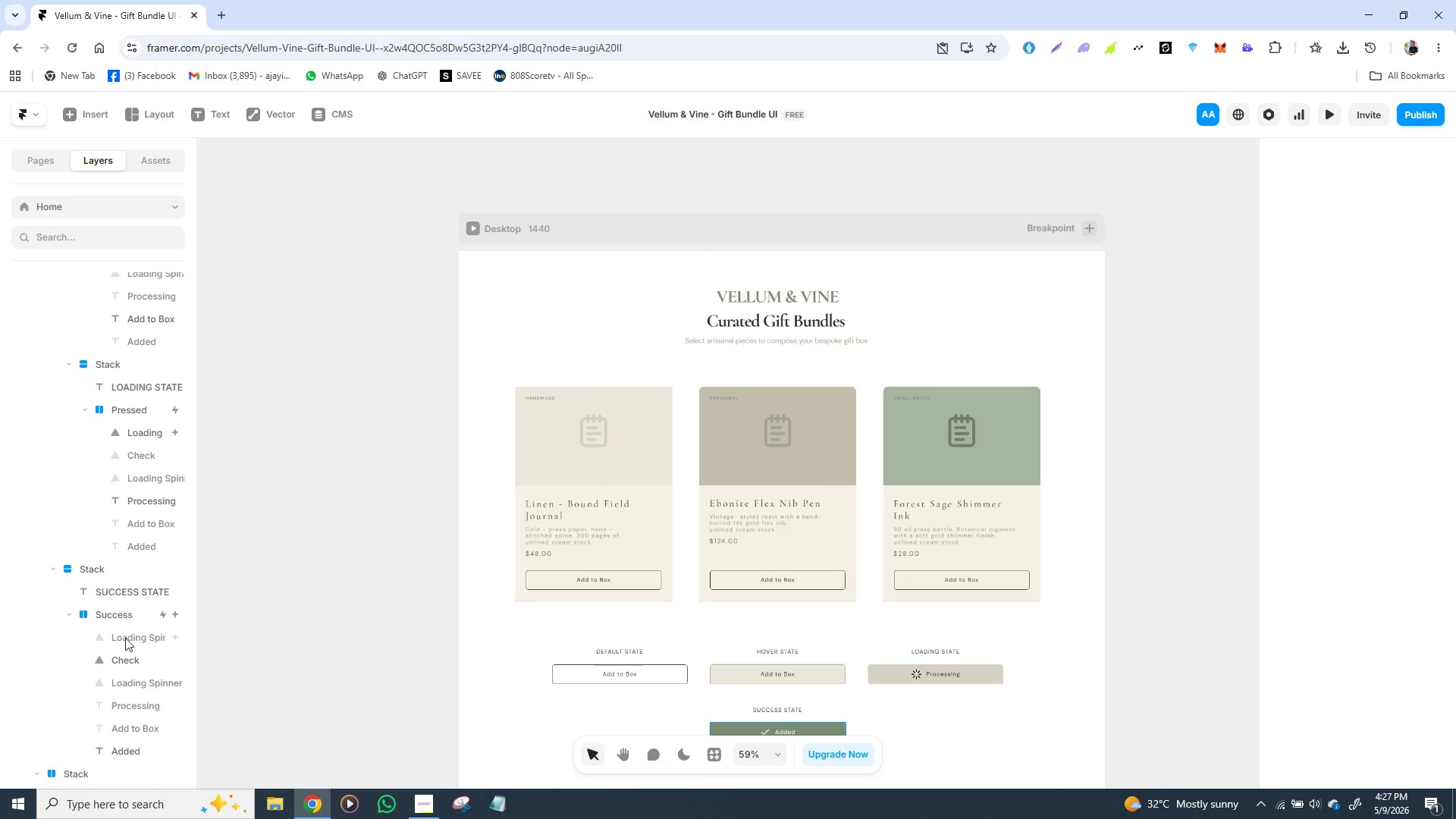 
mouse_move([122, 610])
 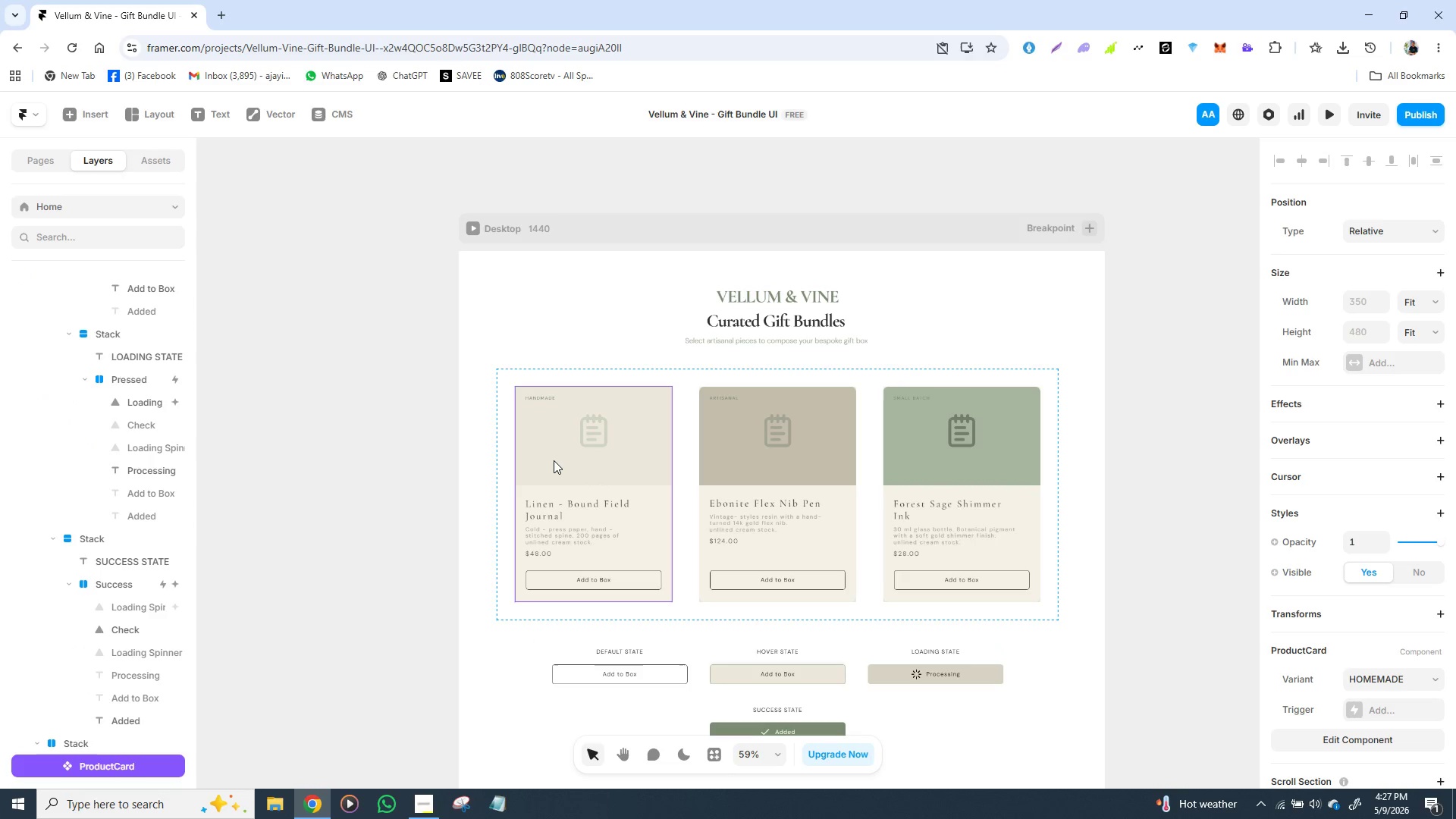 
left_click([554, 460])
 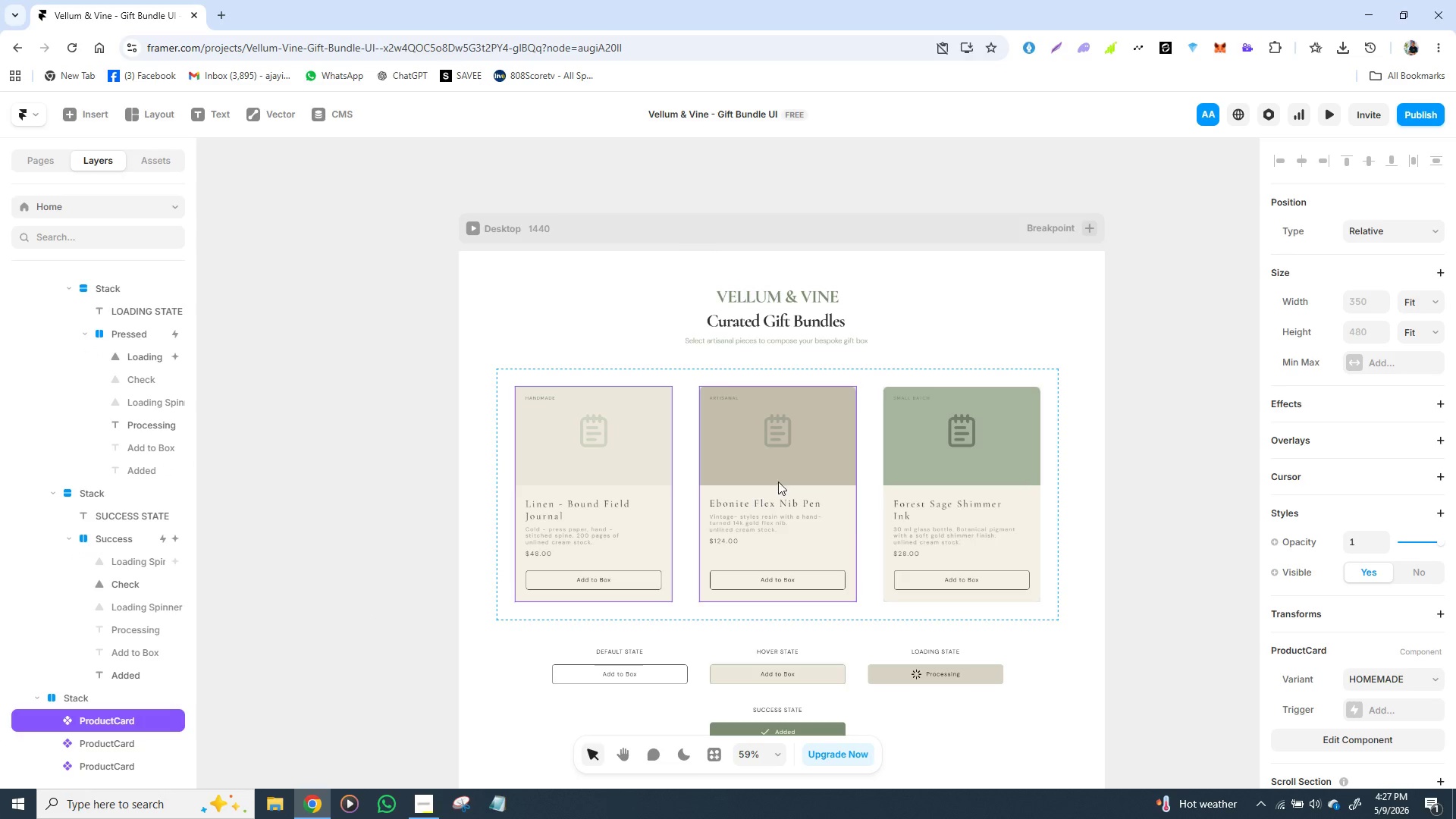 
wait(5.62)
 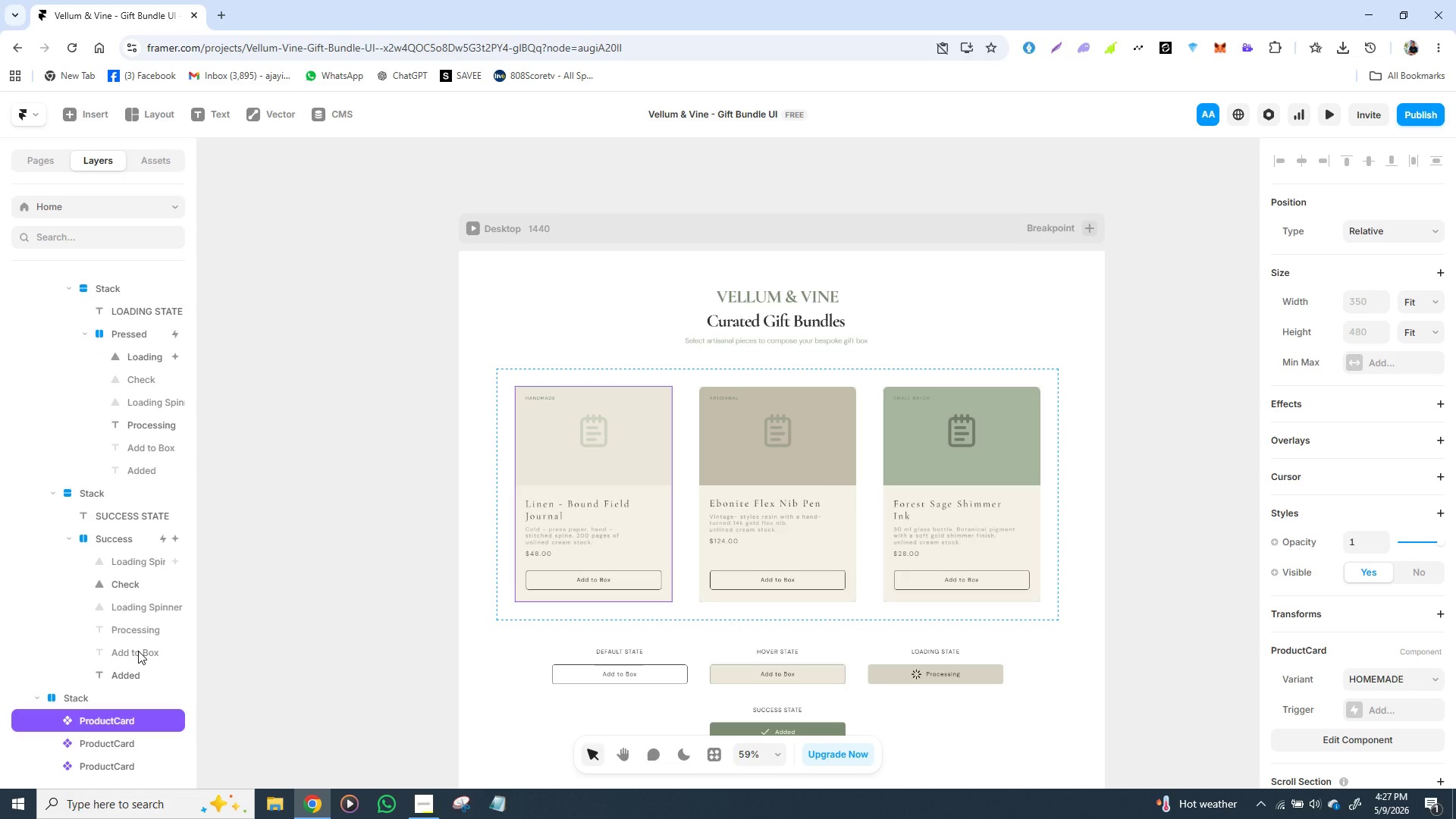 
left_click([829, 454])
 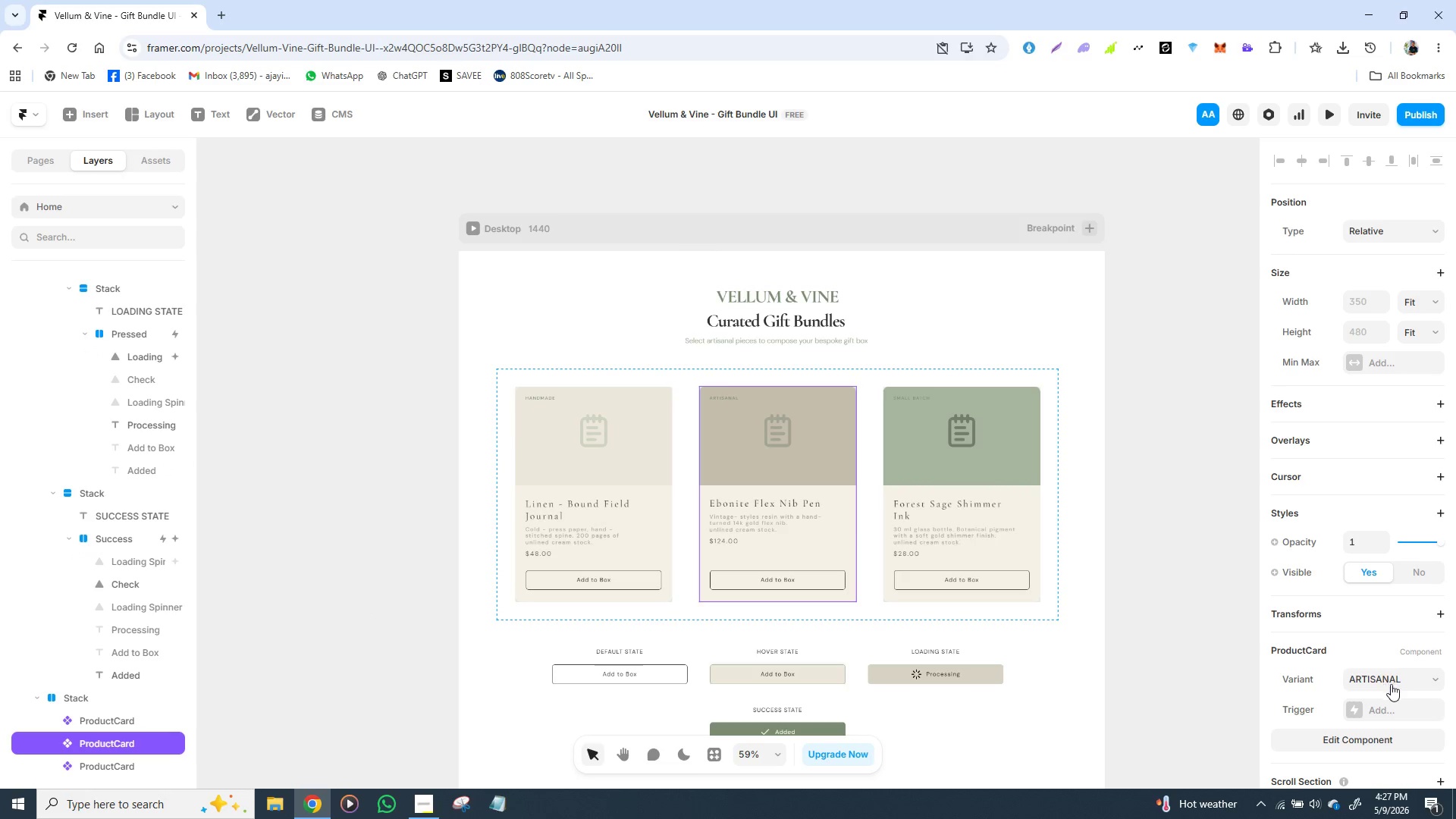 
wait(5.55)
 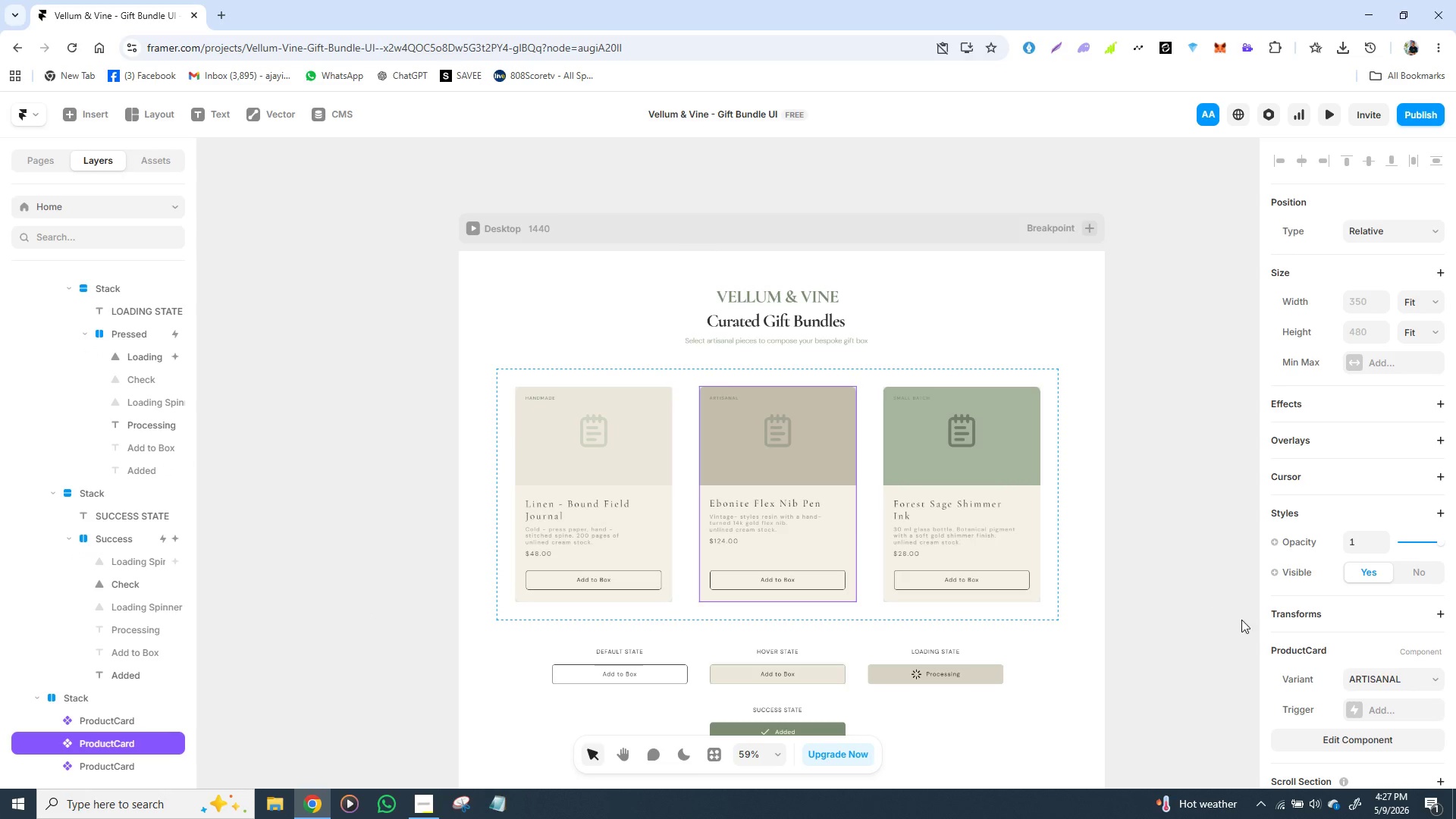 
left_click([1429, 681])
 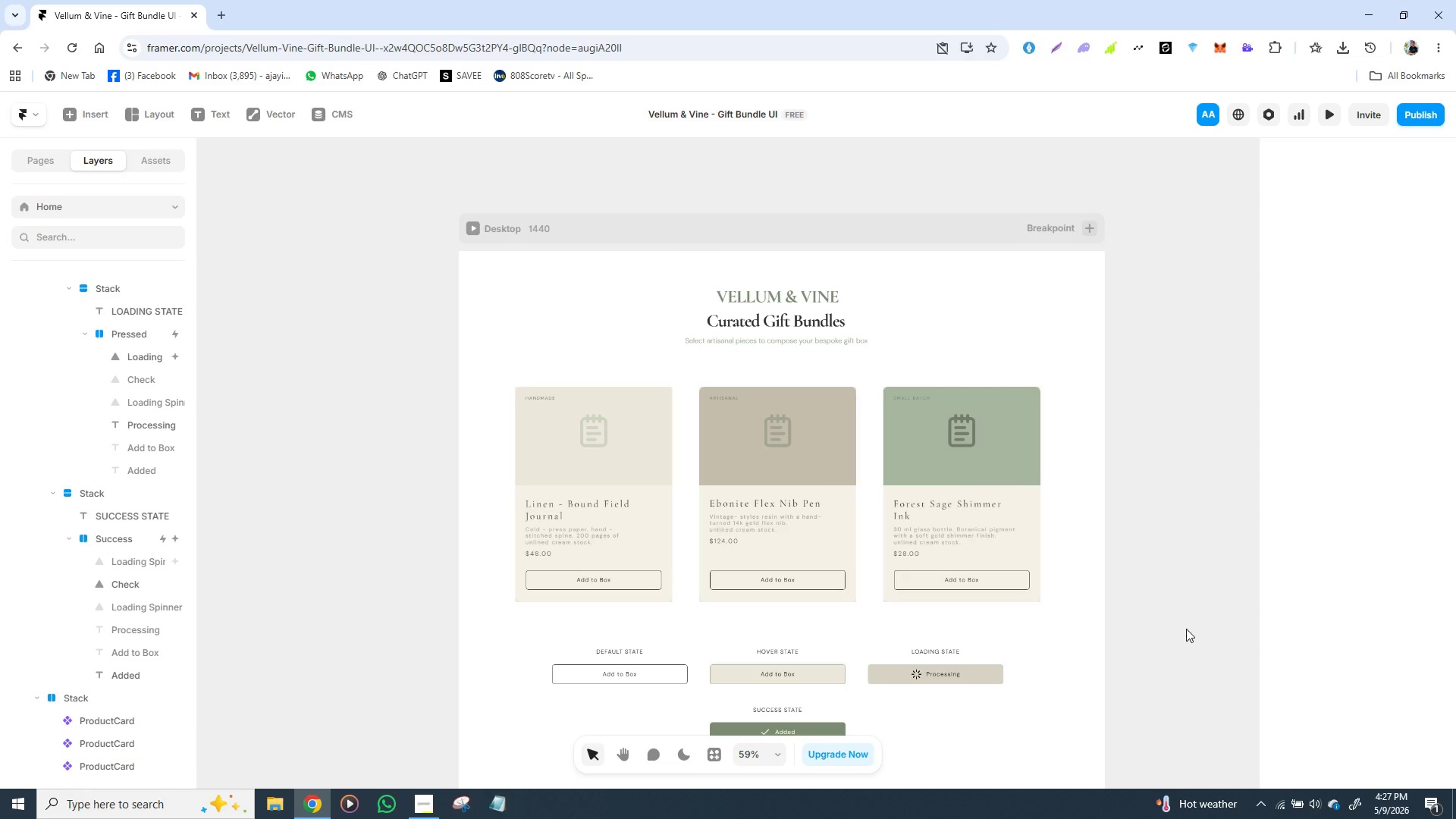 
left_click([1186, 629])
 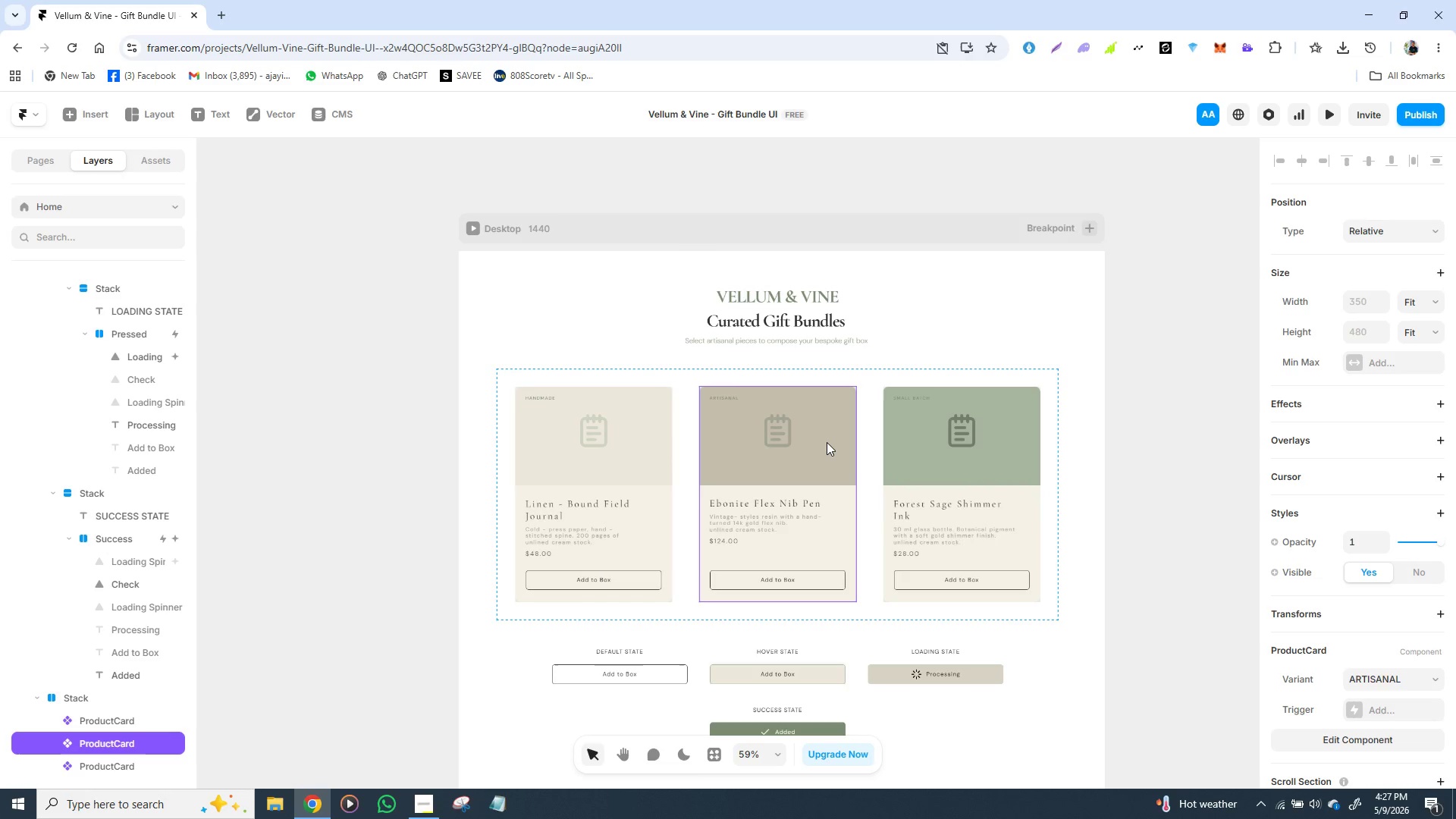 
left_click([827, 442])
 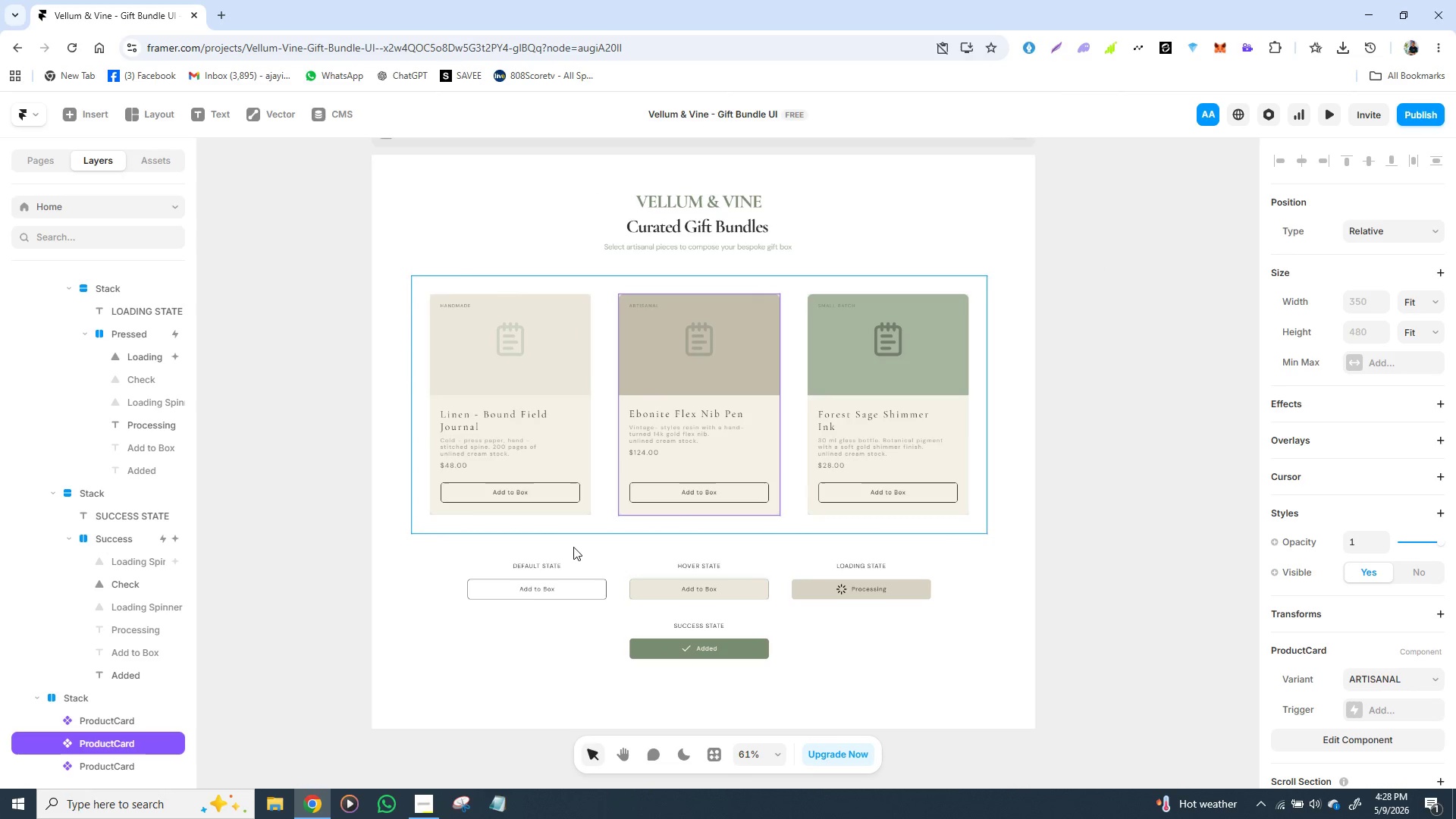 
wait(16.62)
 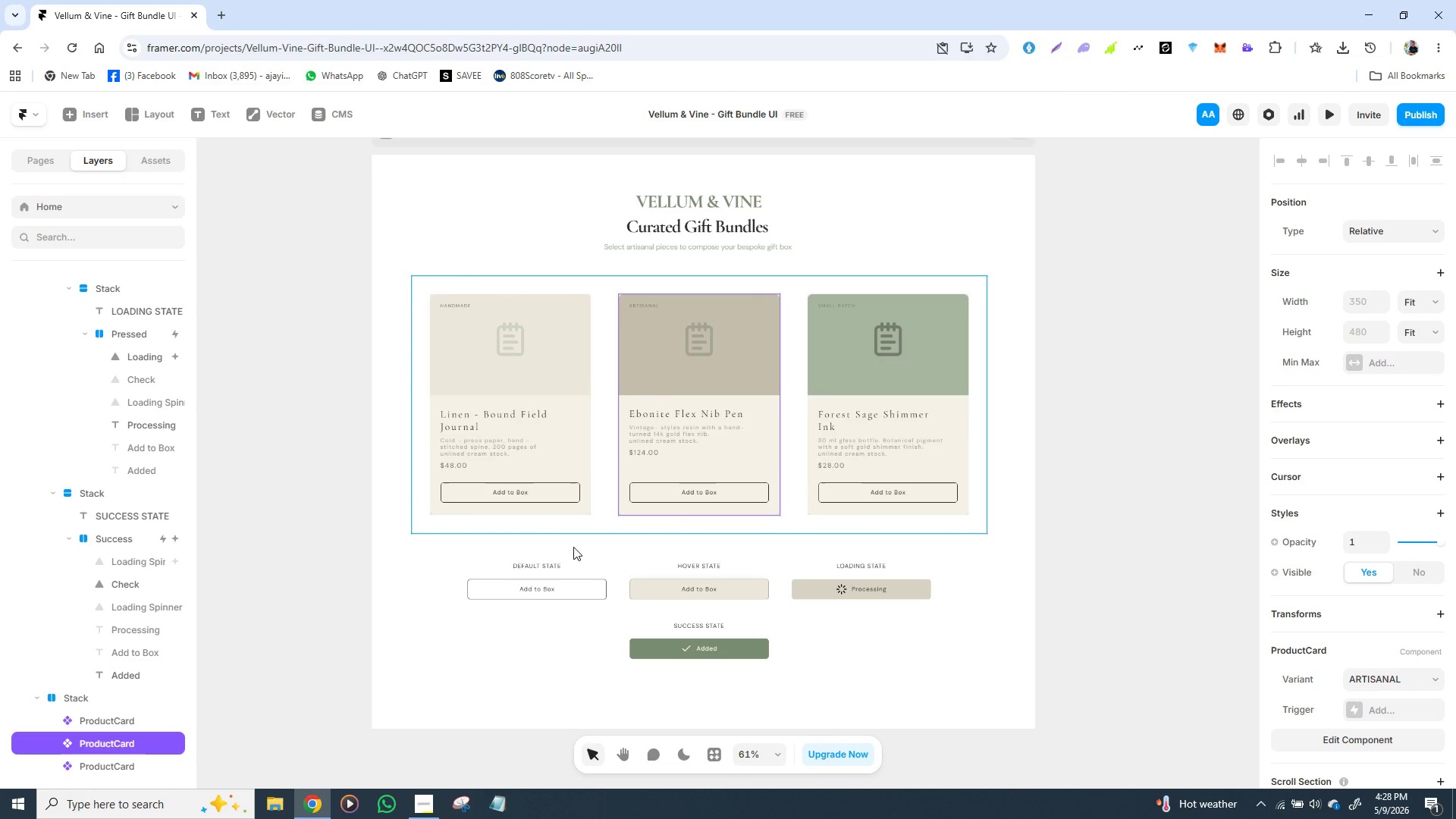 
left_click([420, 800])